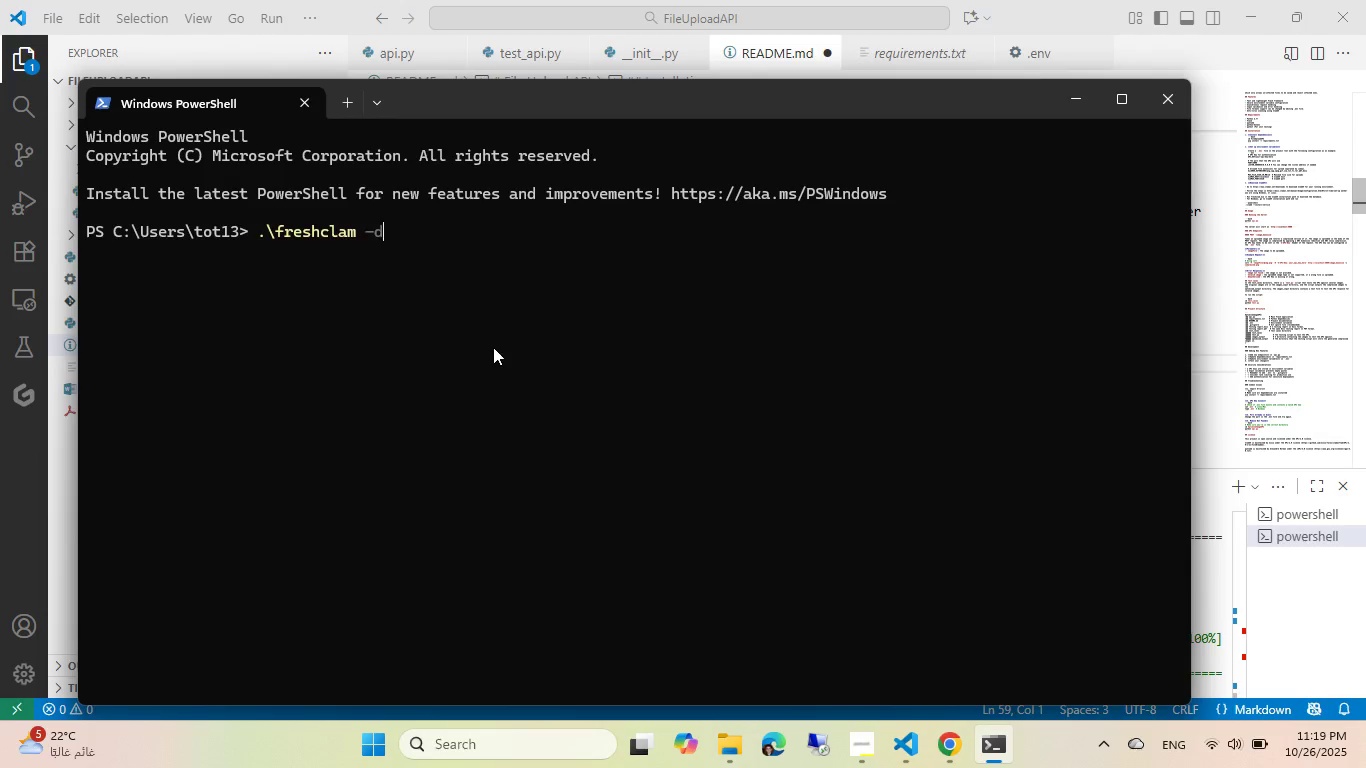 
key(ArrowDown)
 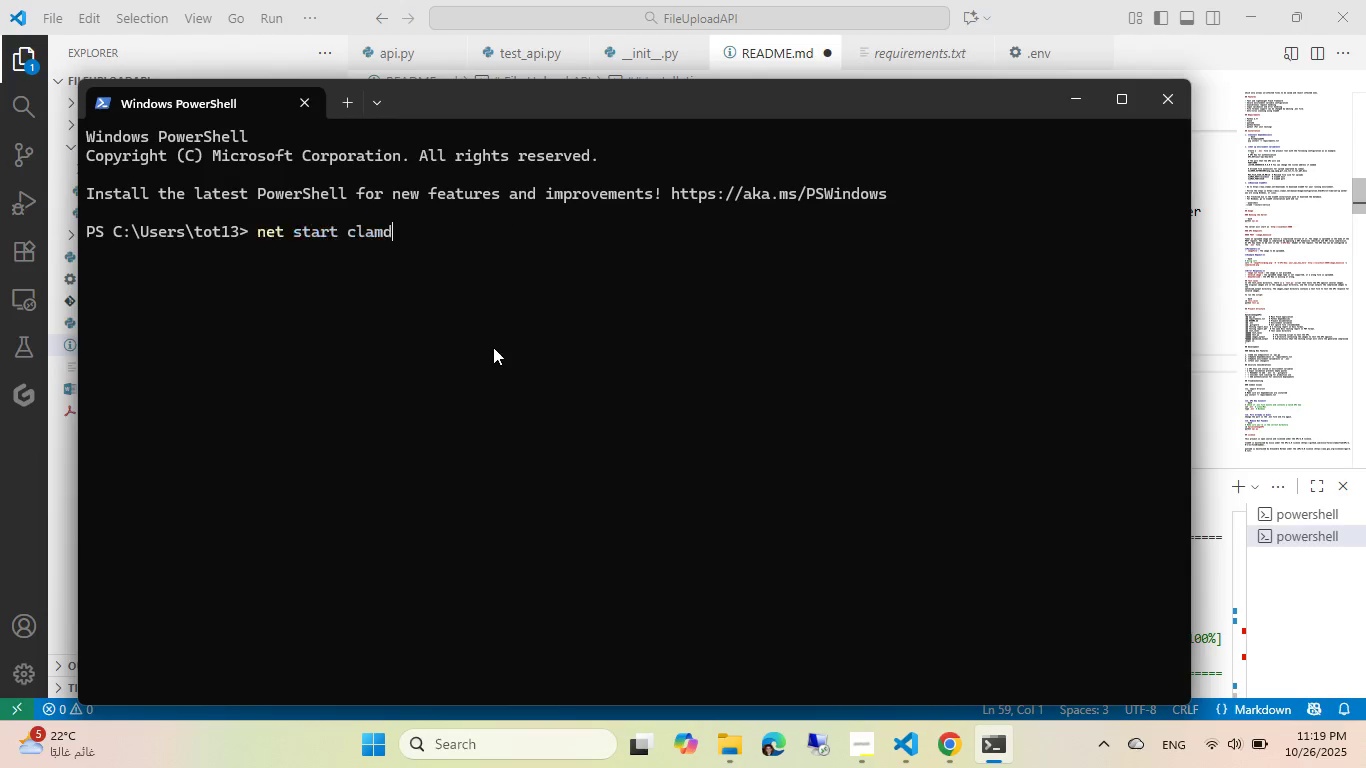 
key(ArrowDown)
 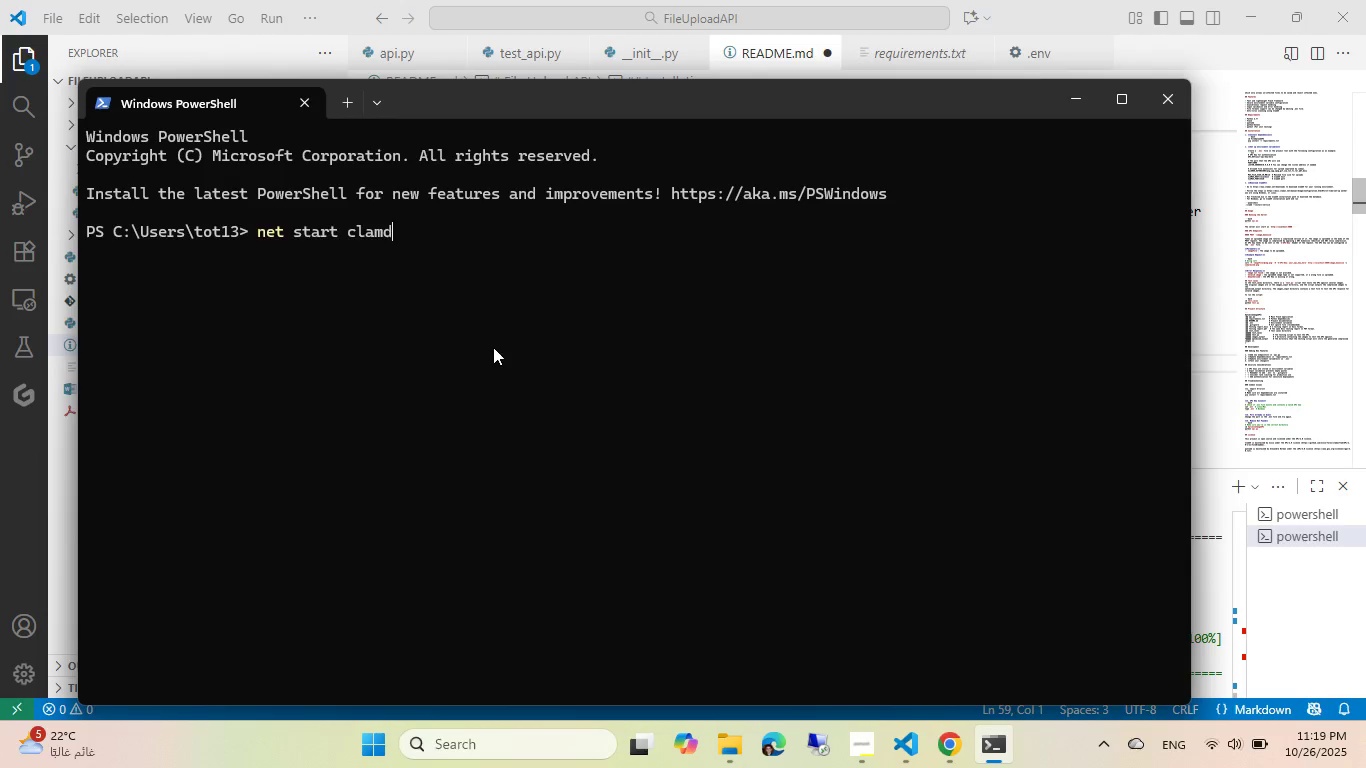 
key(ArrowDown)
 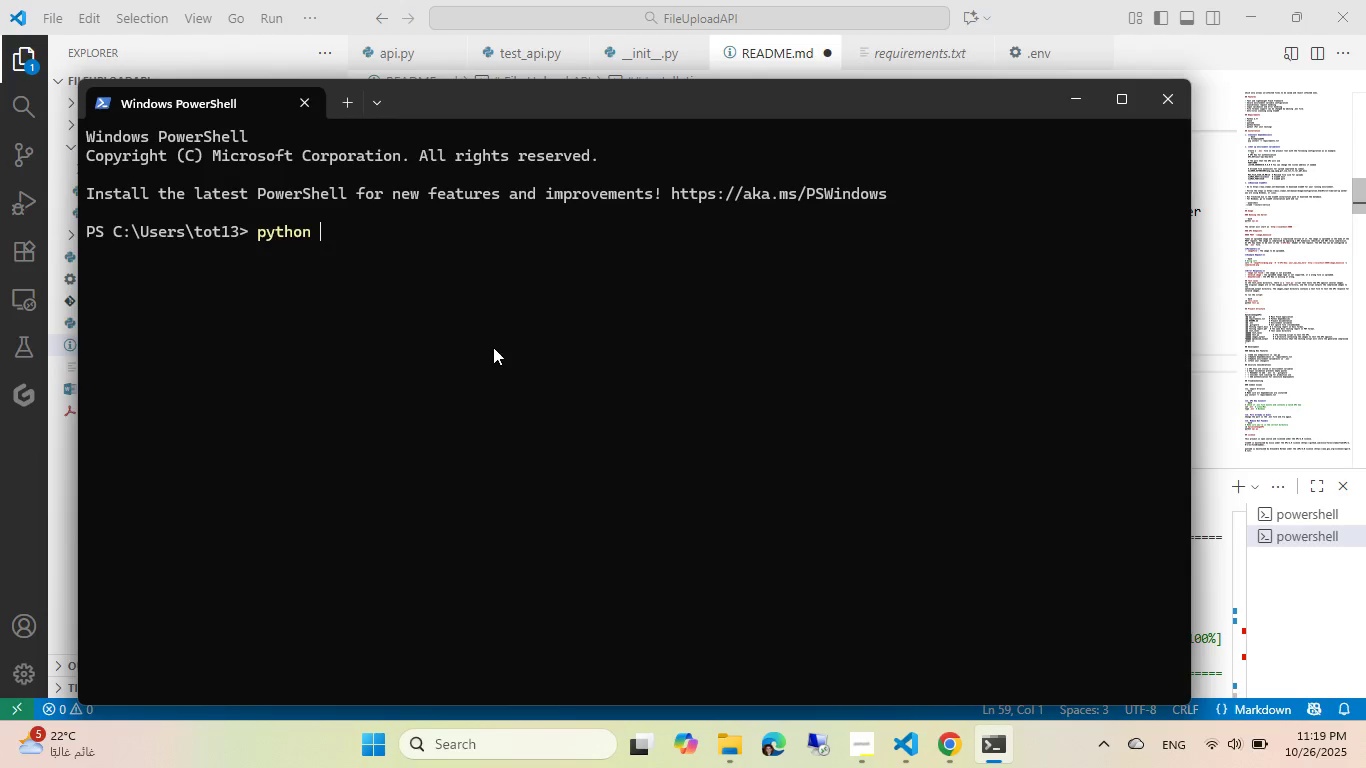 
key(ArrowDown)
 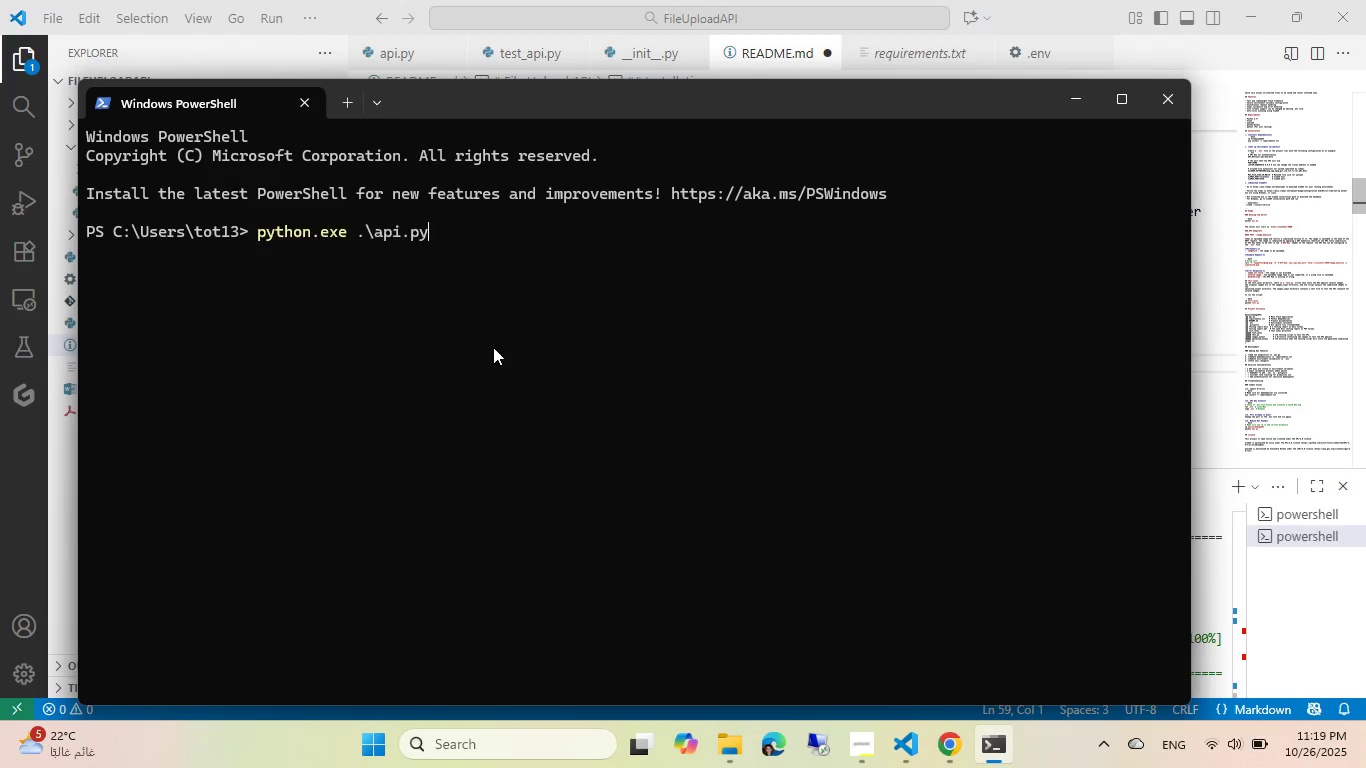 
key(ArrowUp)
 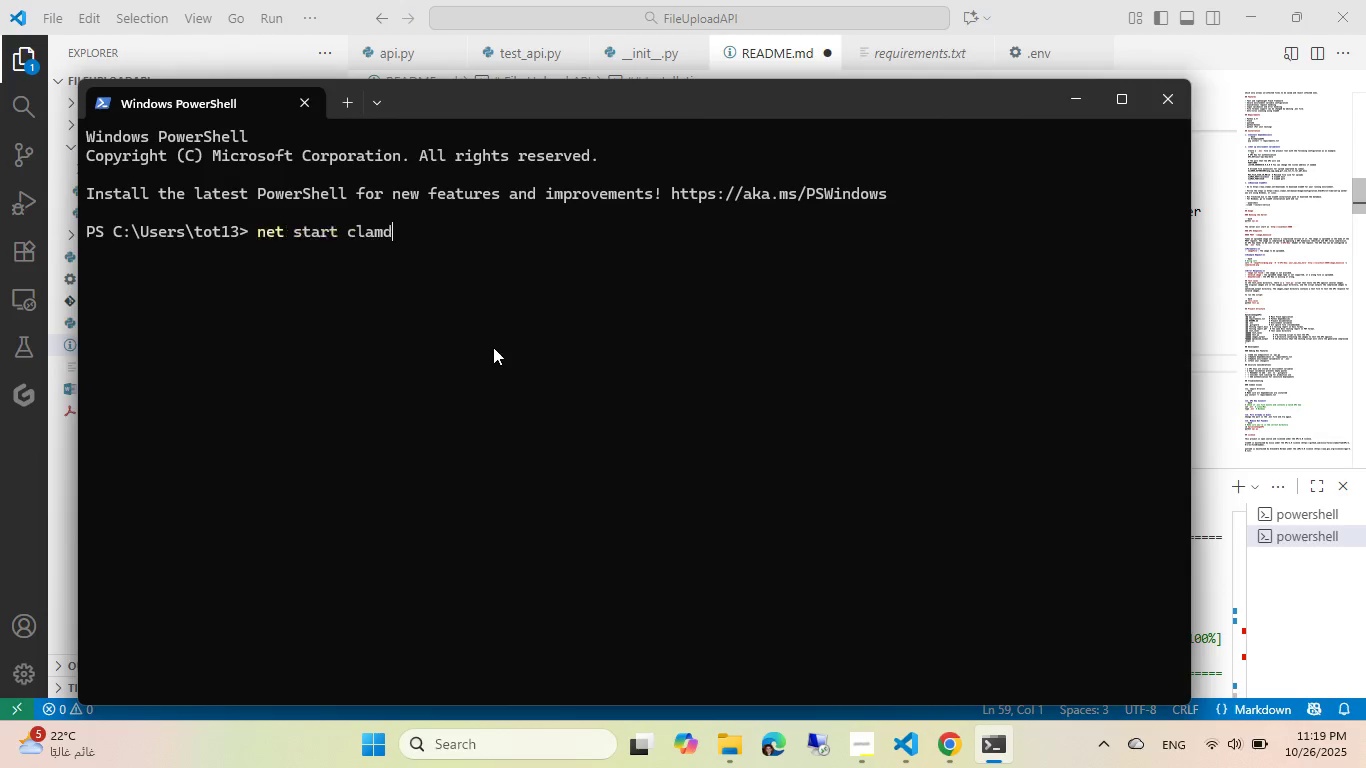 
key(ArrowUp)
 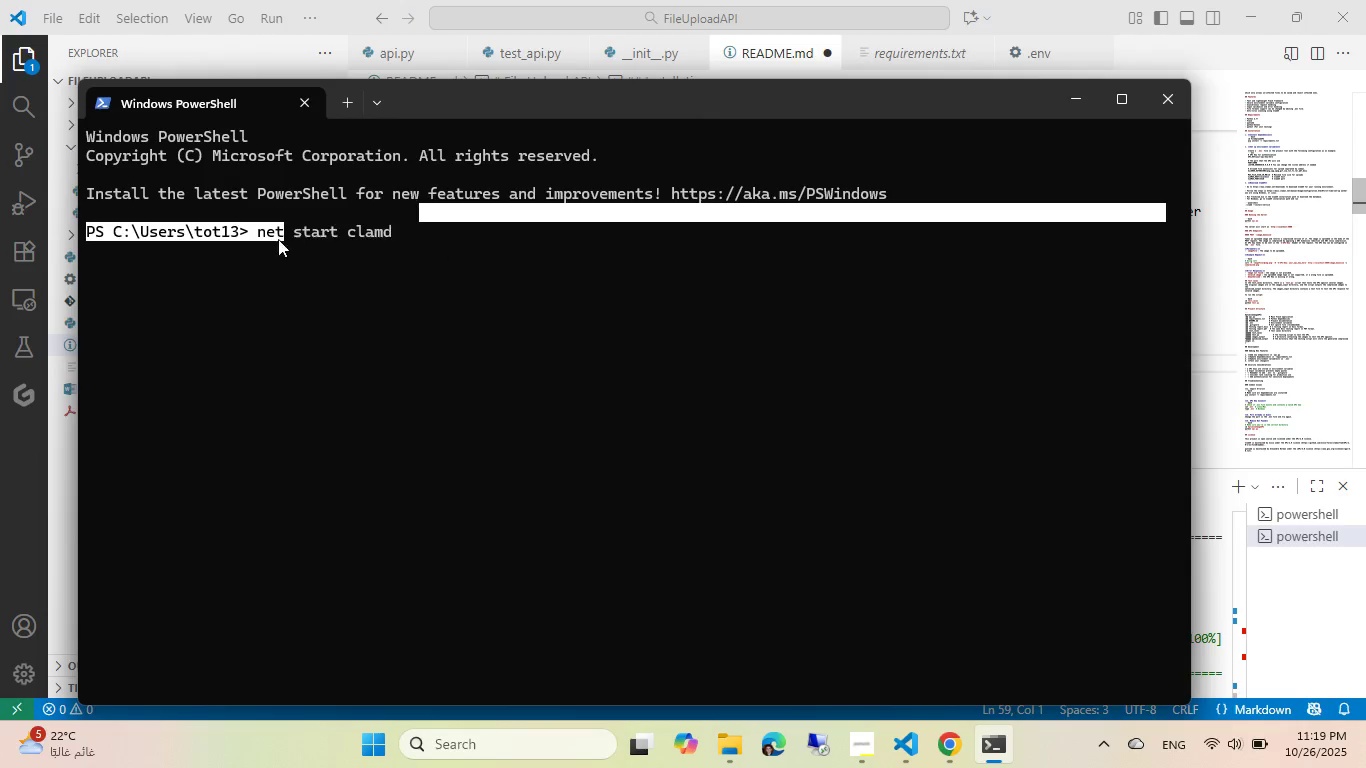 
left_click([260, 239])
 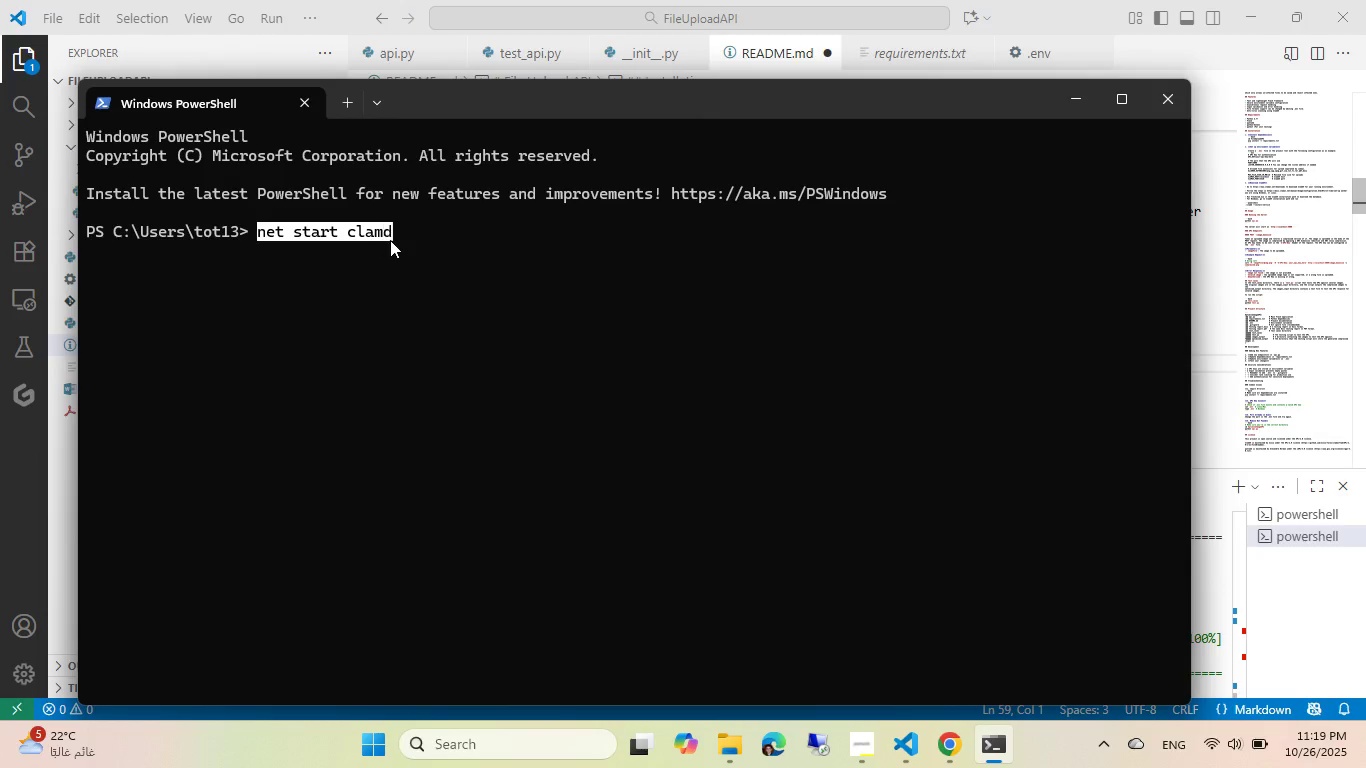 
key(Control+ControlLeft)
 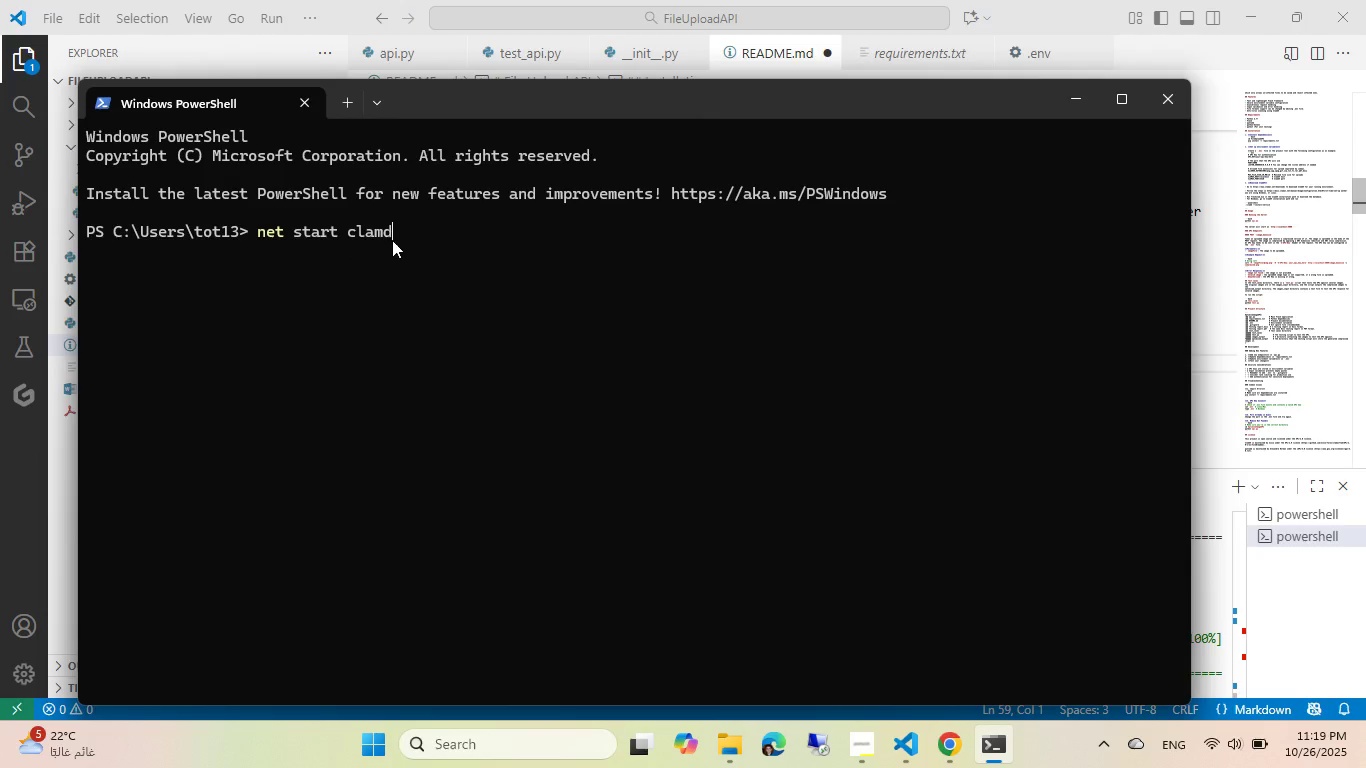 
key(Control+C)
 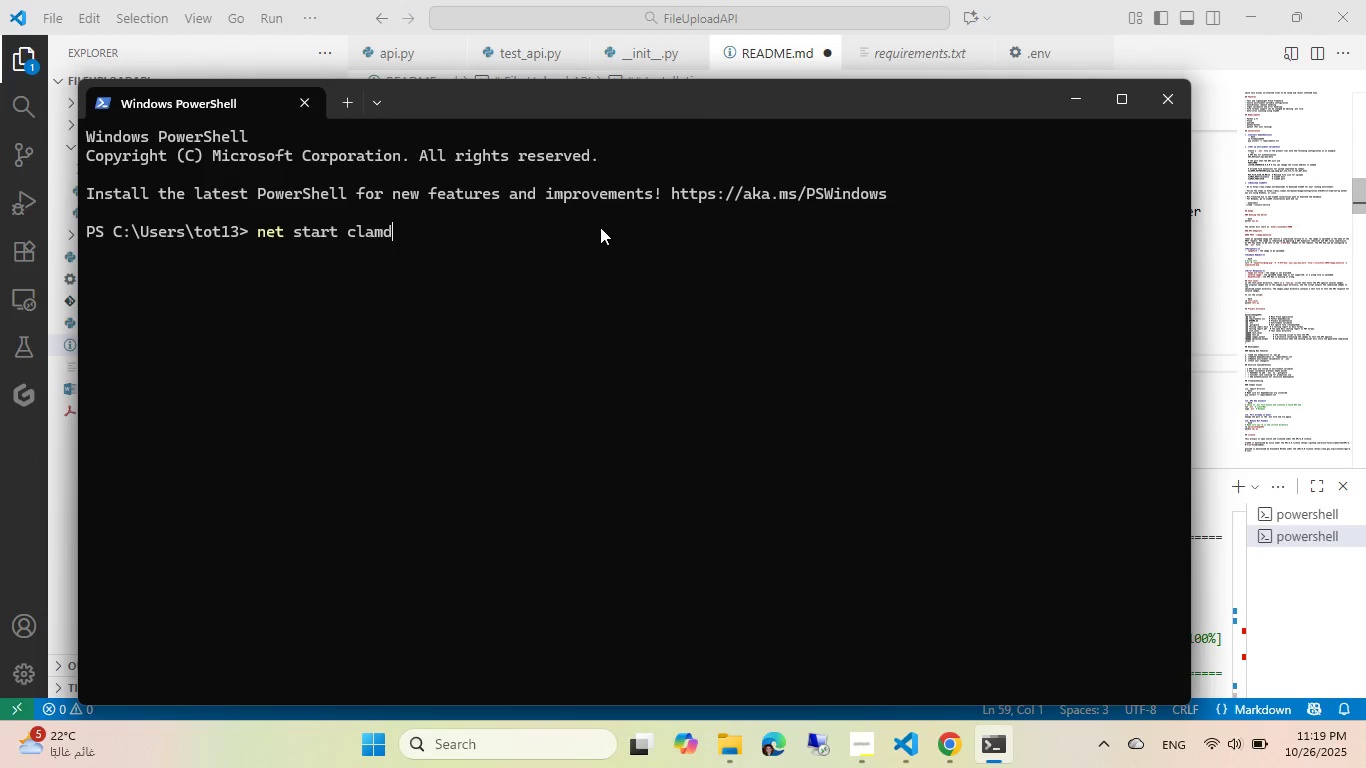 
key(Alt+AltLeft)
 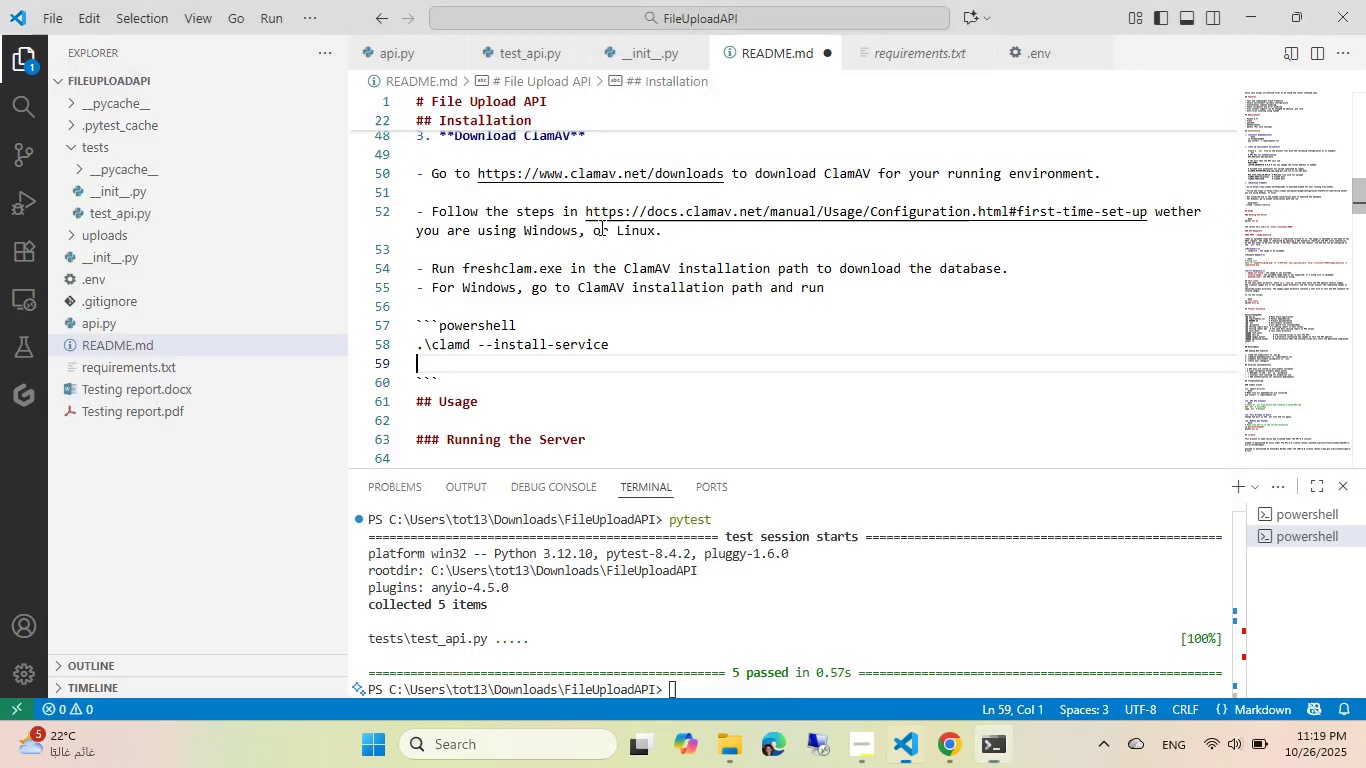 
key(Alt+Tab)
 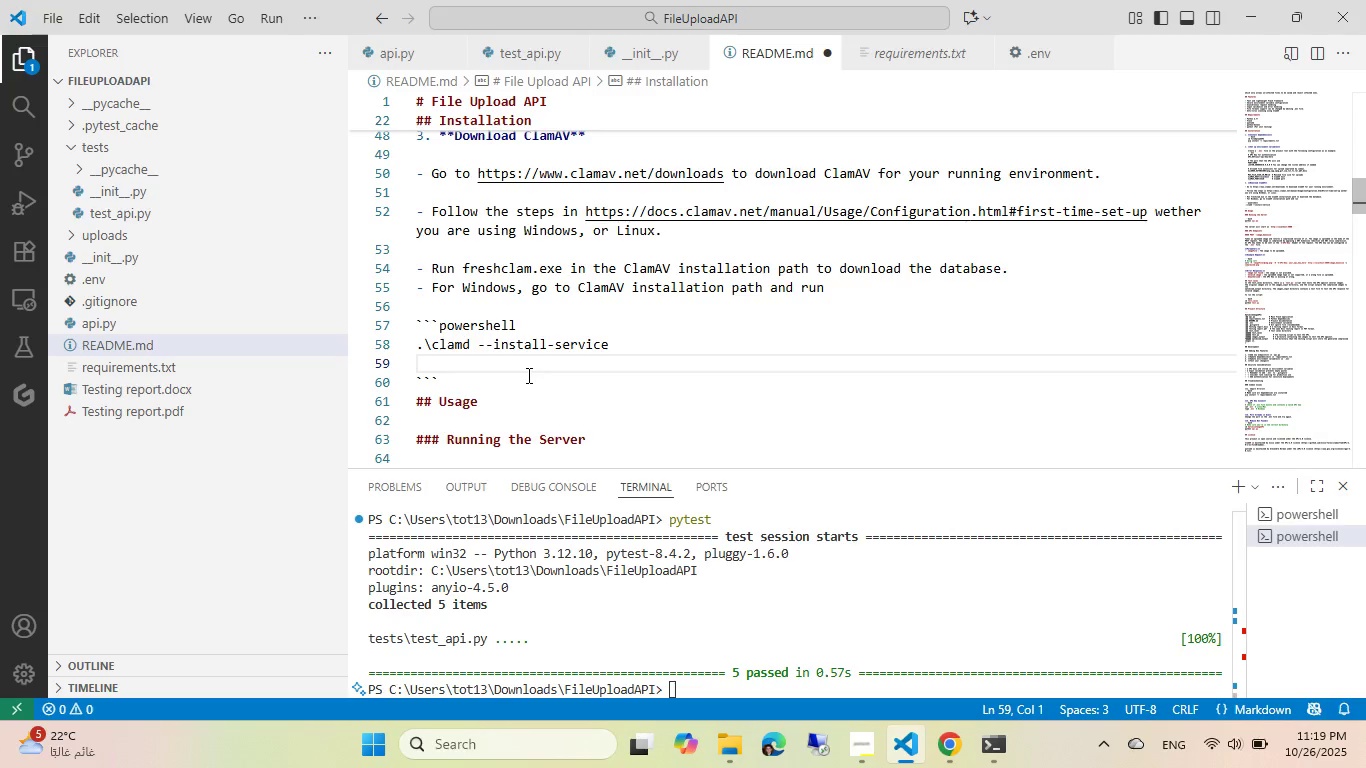 
key(Control+ControlLeft)
 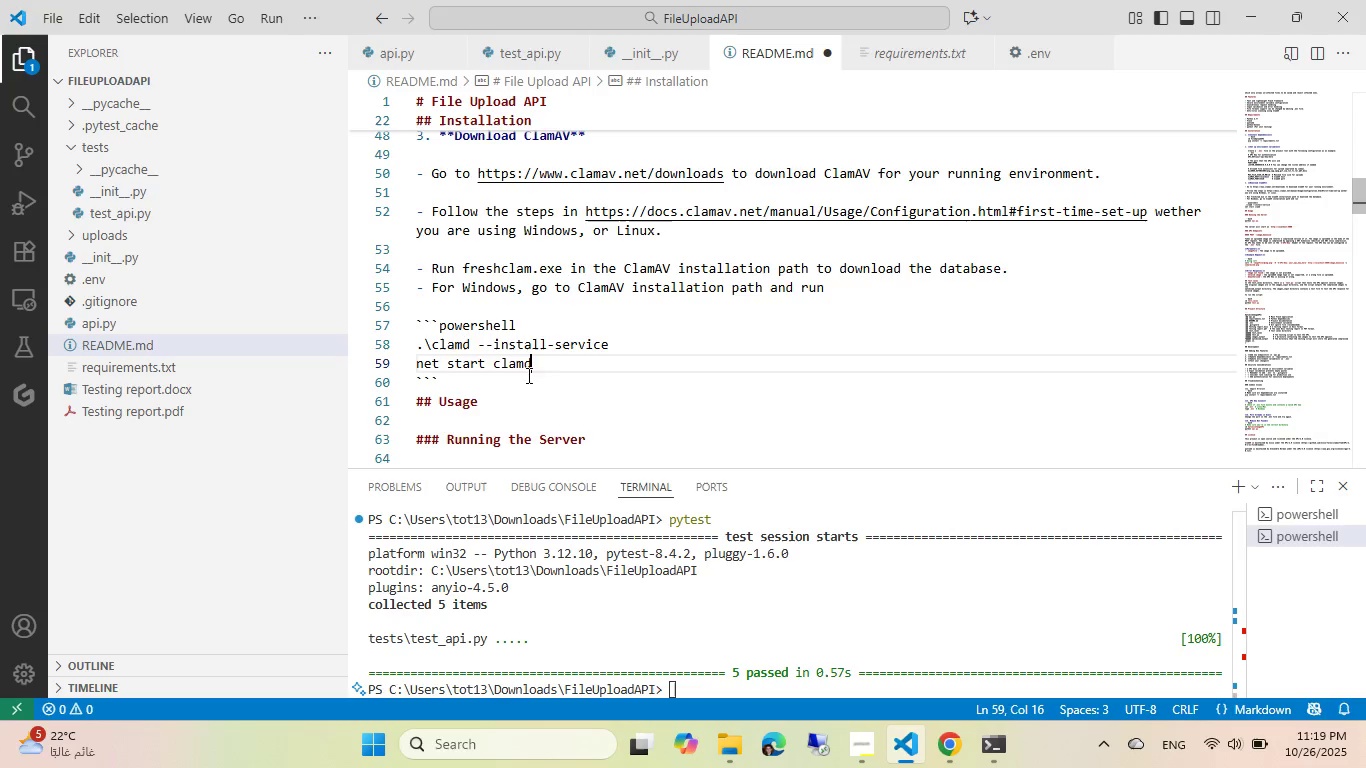 
key(Control+V)
 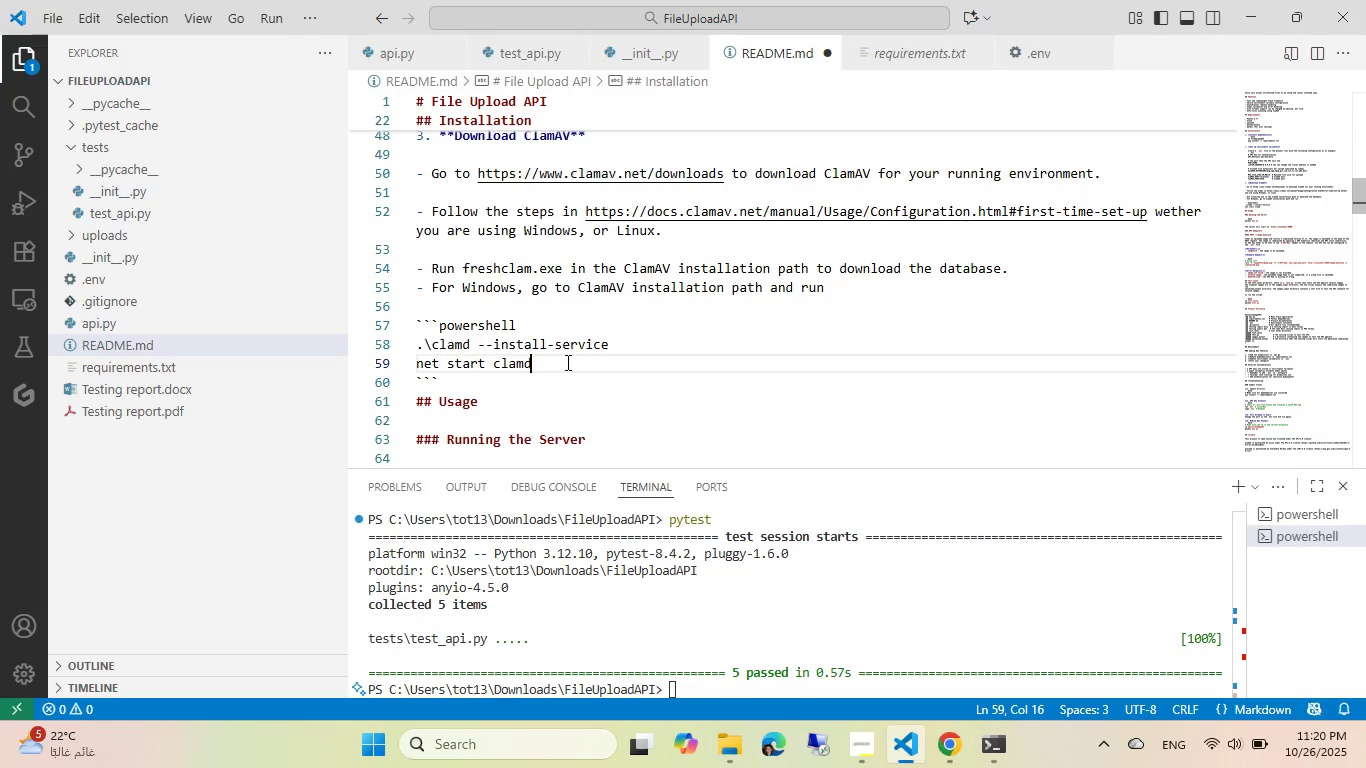 
key(Control+ArrowDown)
 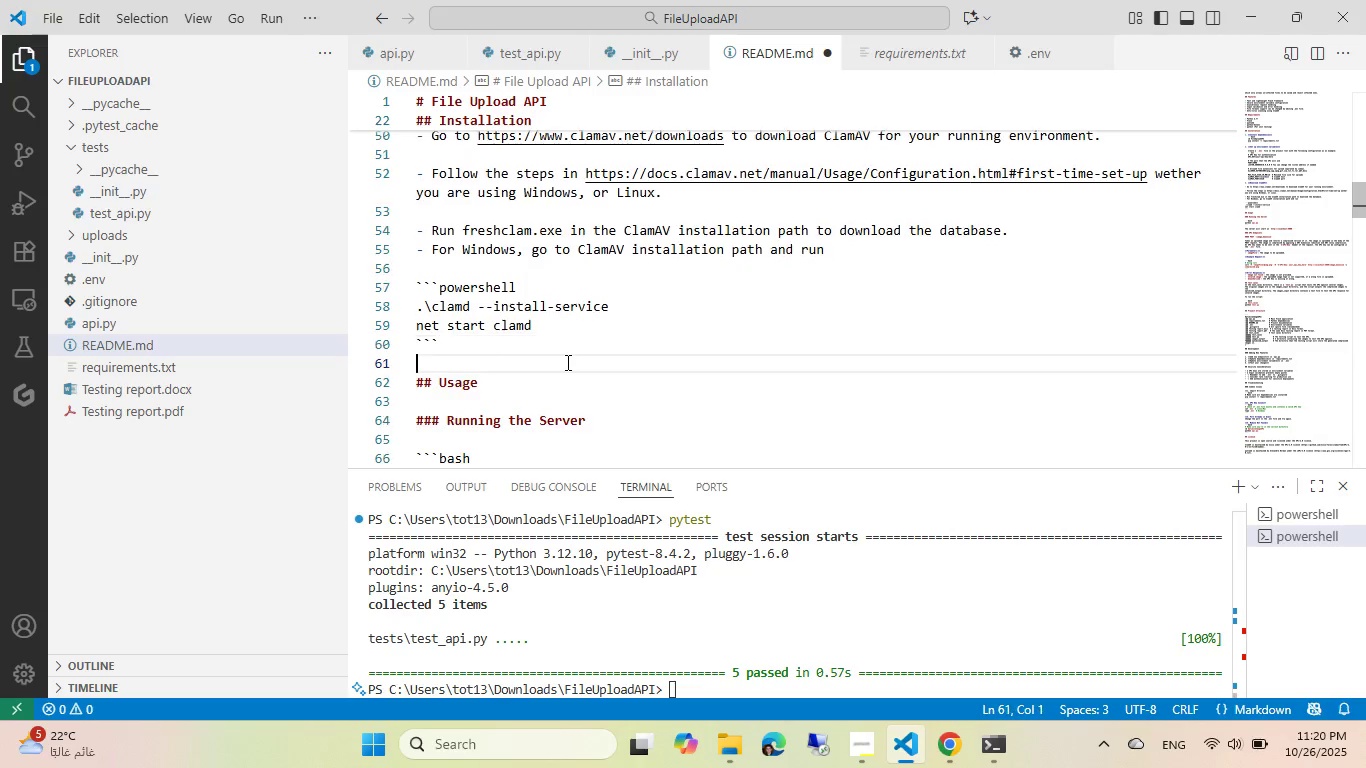 
key(Enter)
 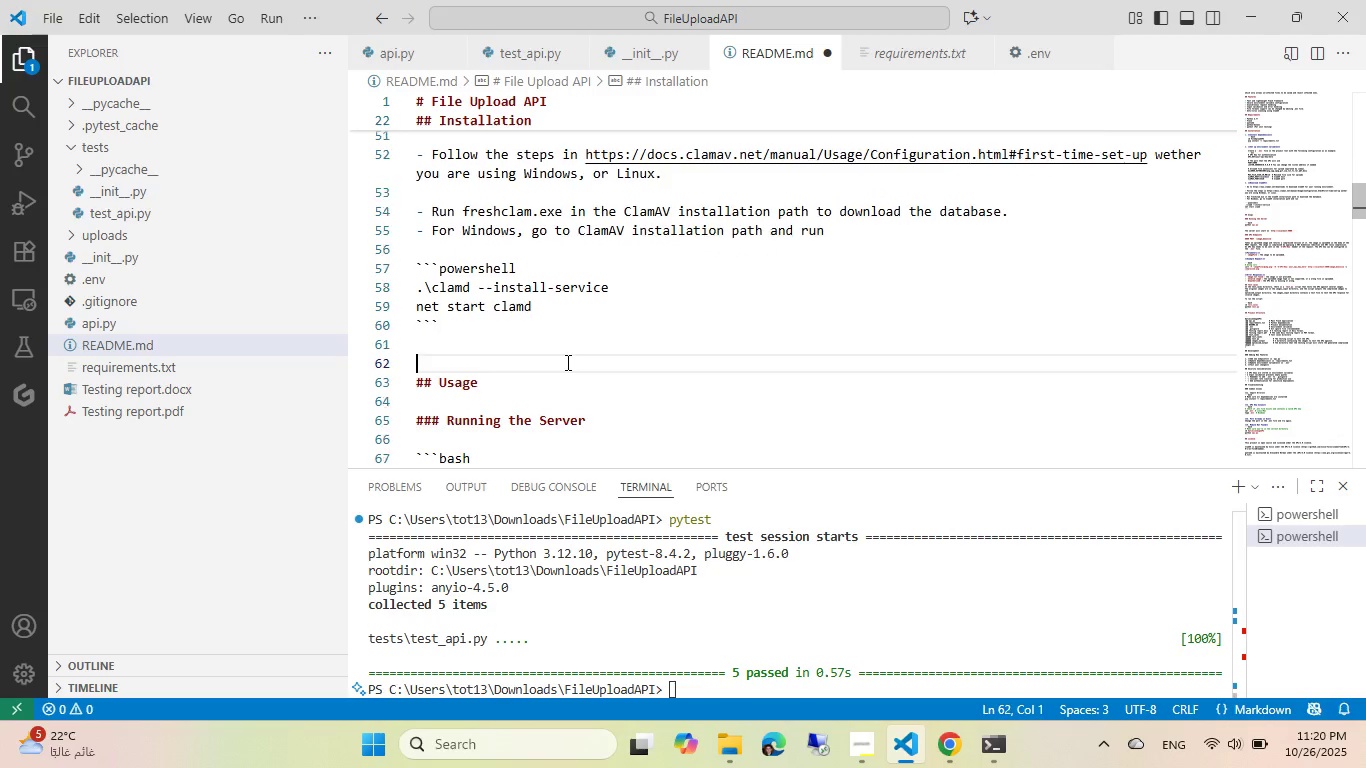 
key(Enter)
 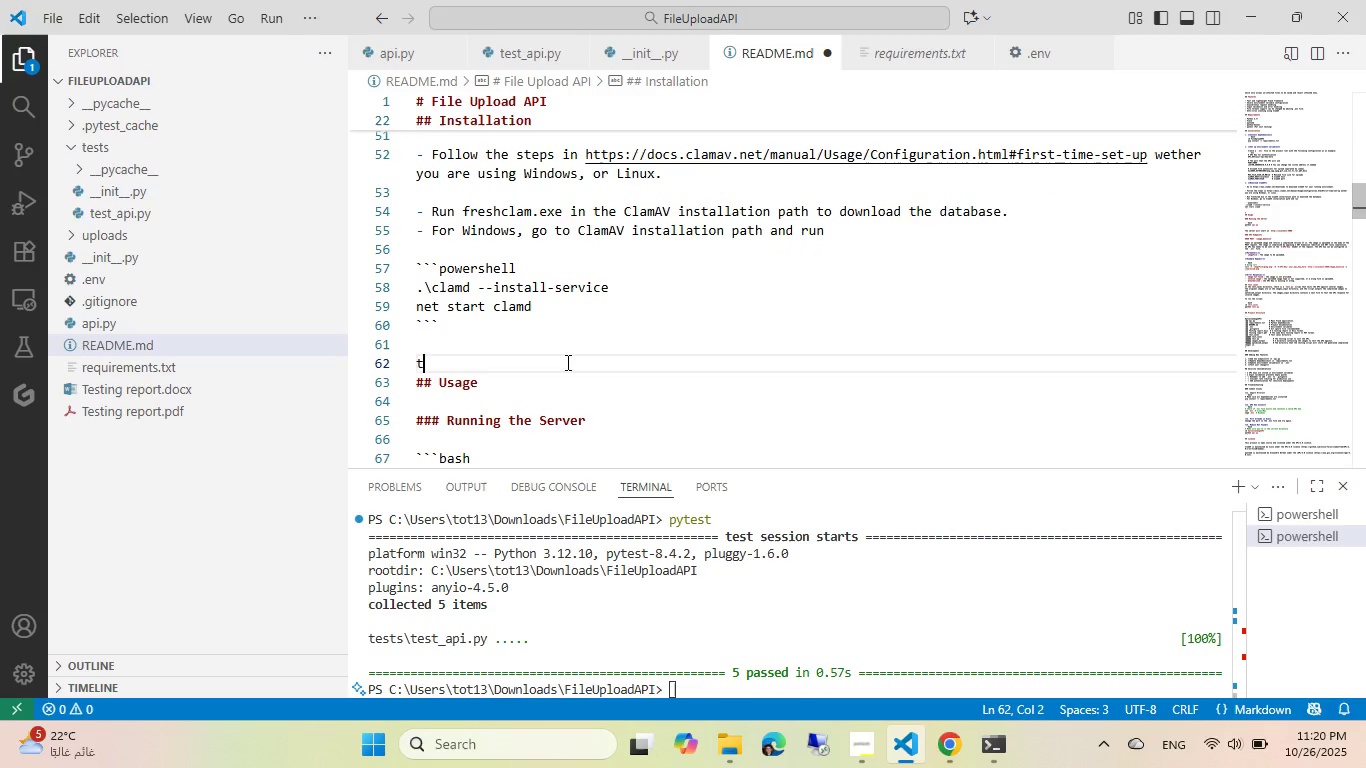 
type(to setup Clam)
 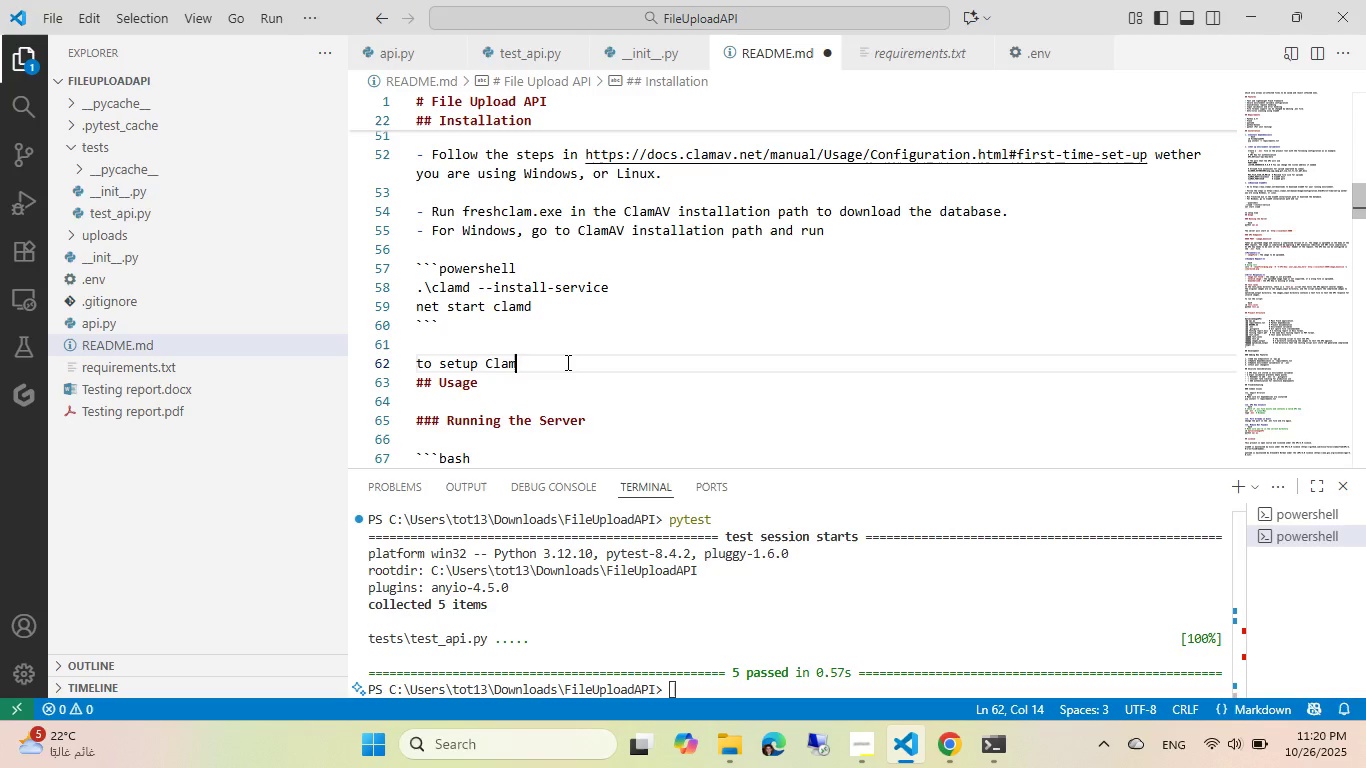 
key(Control+ControlLeft)
 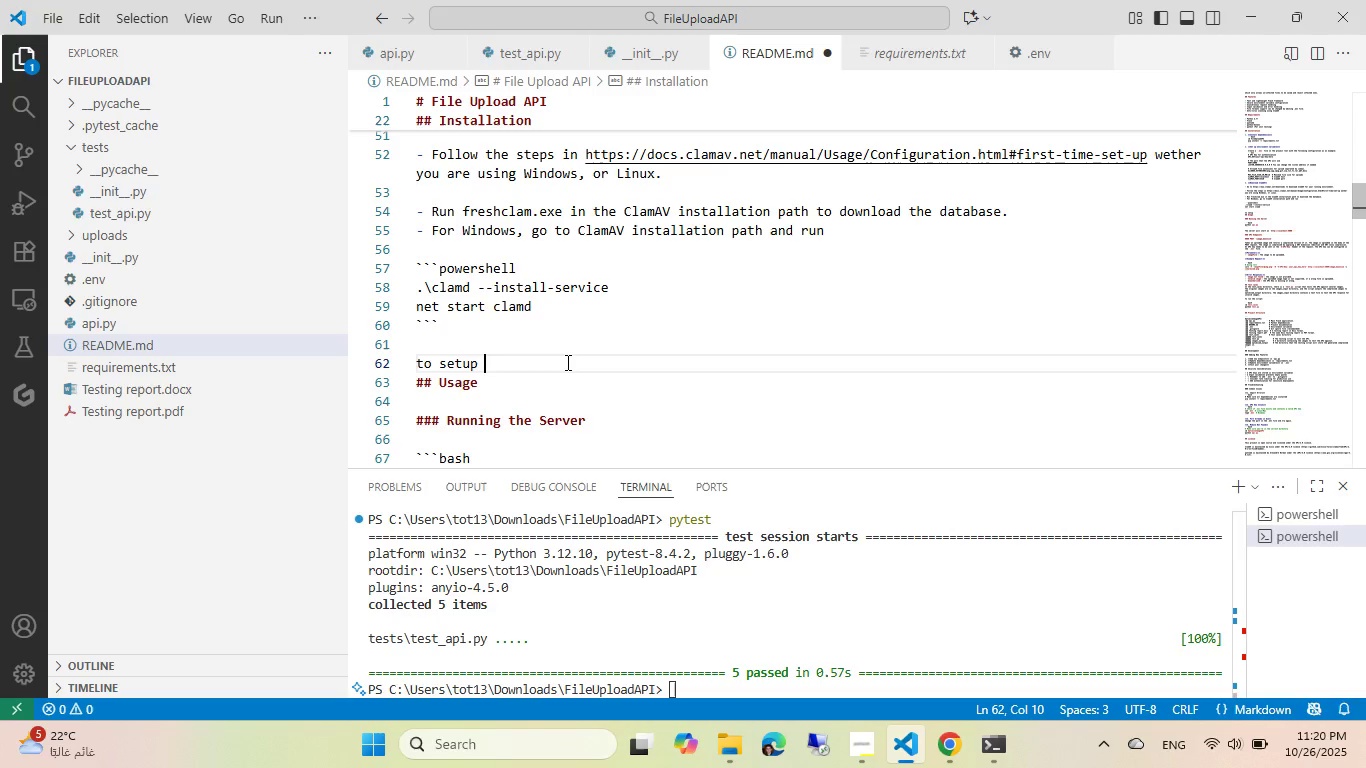 
key(Control+Backspace)
 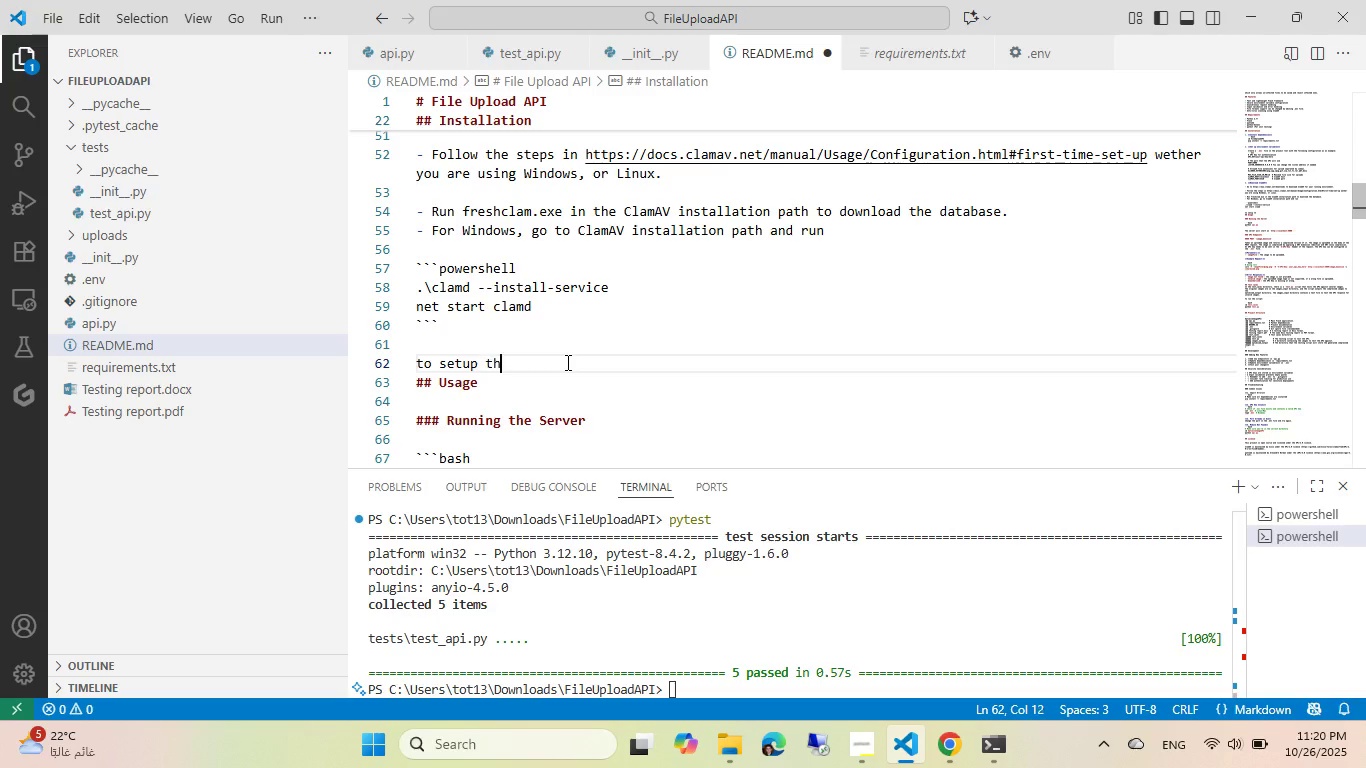 
key(Control+T)
 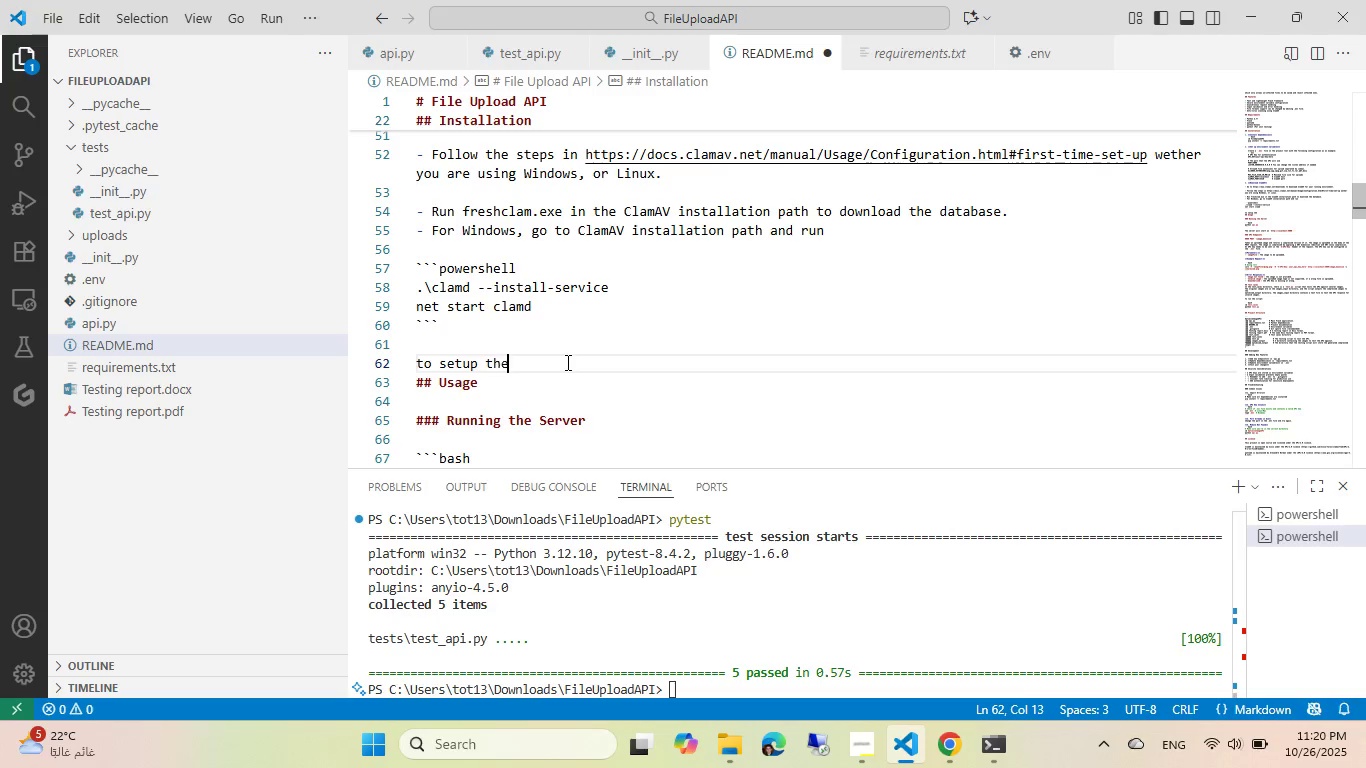 
key(Control+H)
 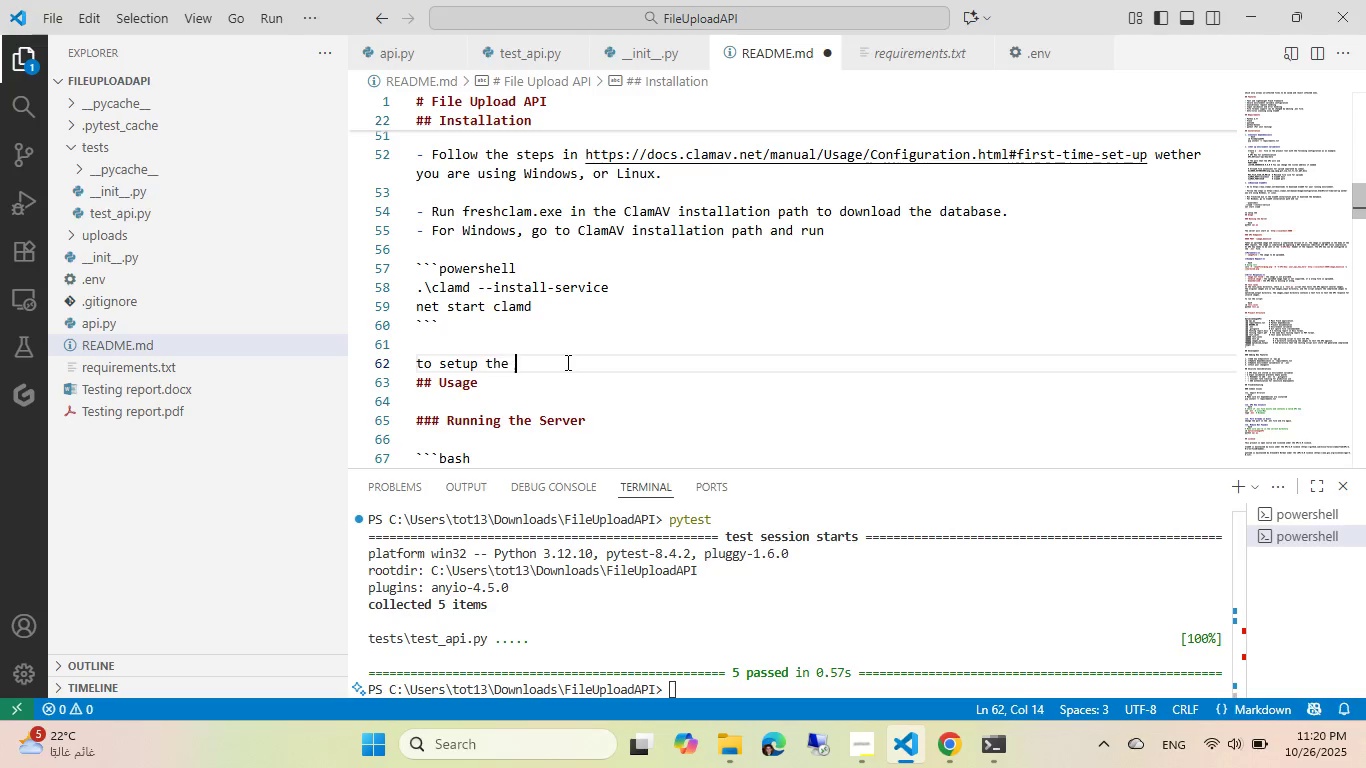 
key(E)
 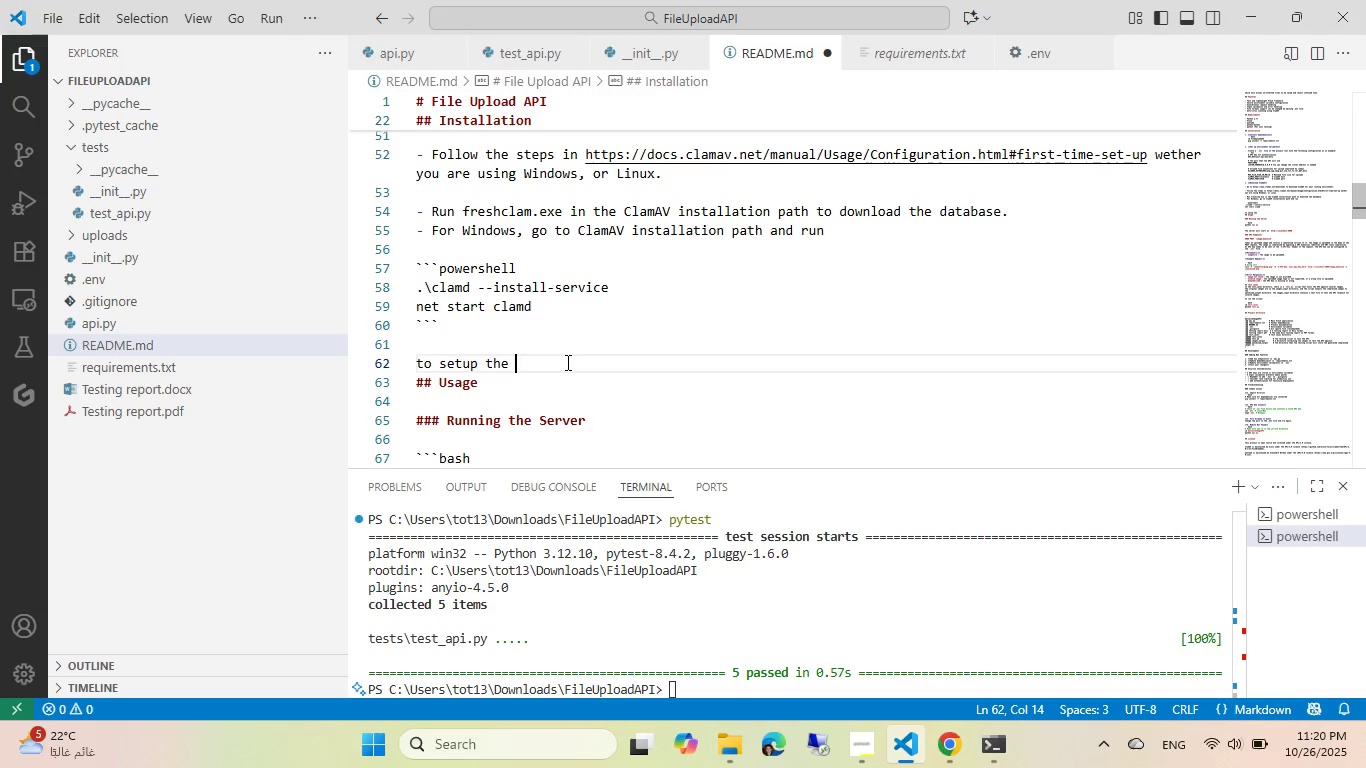 
key(Space)
 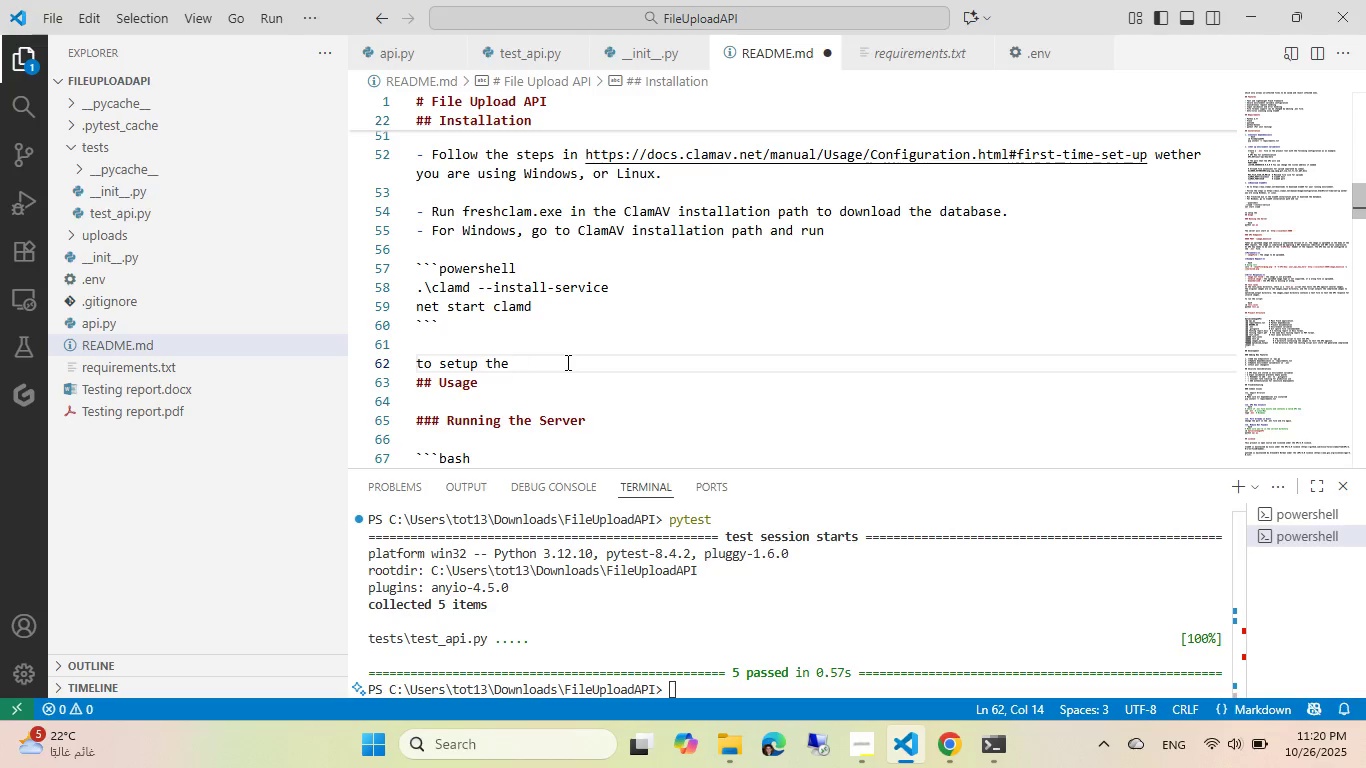 
key(Control+ControlLeft)
 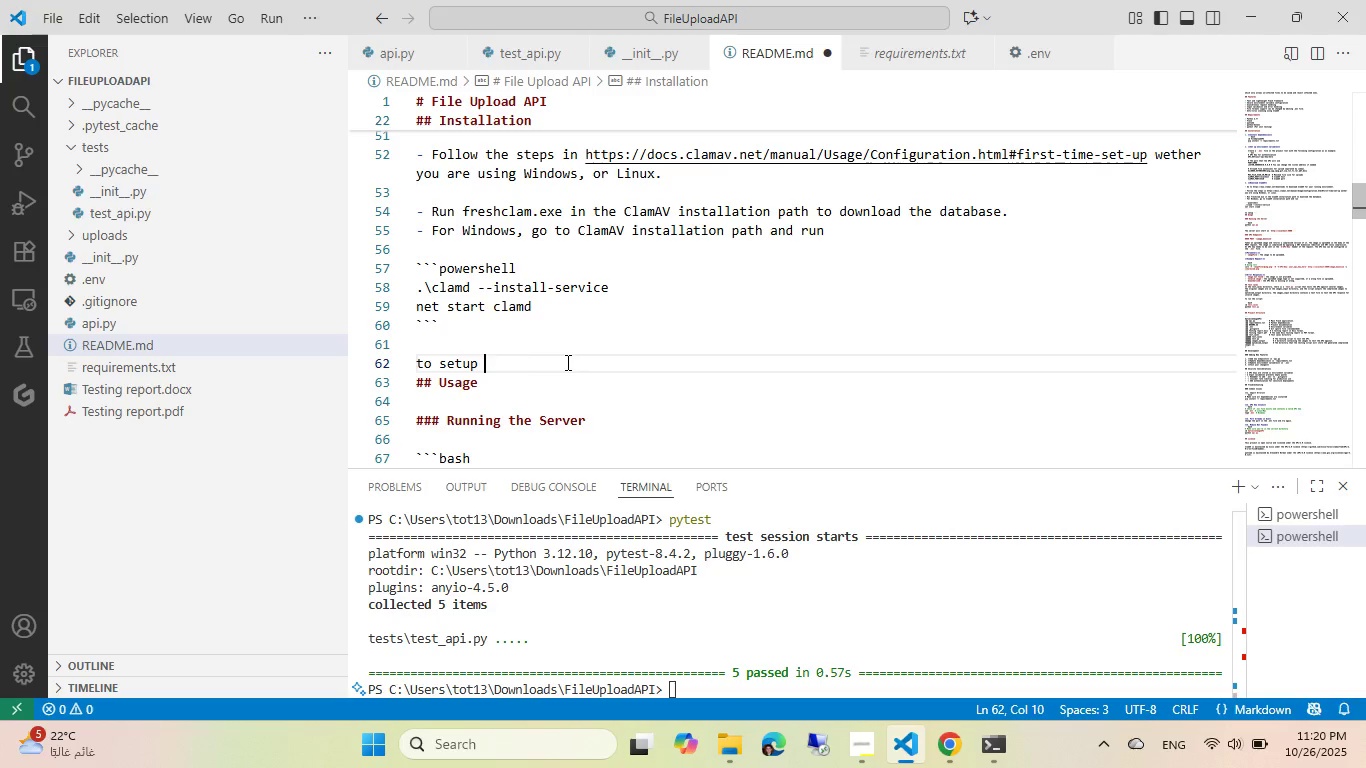 
key(Control+Backspace)
 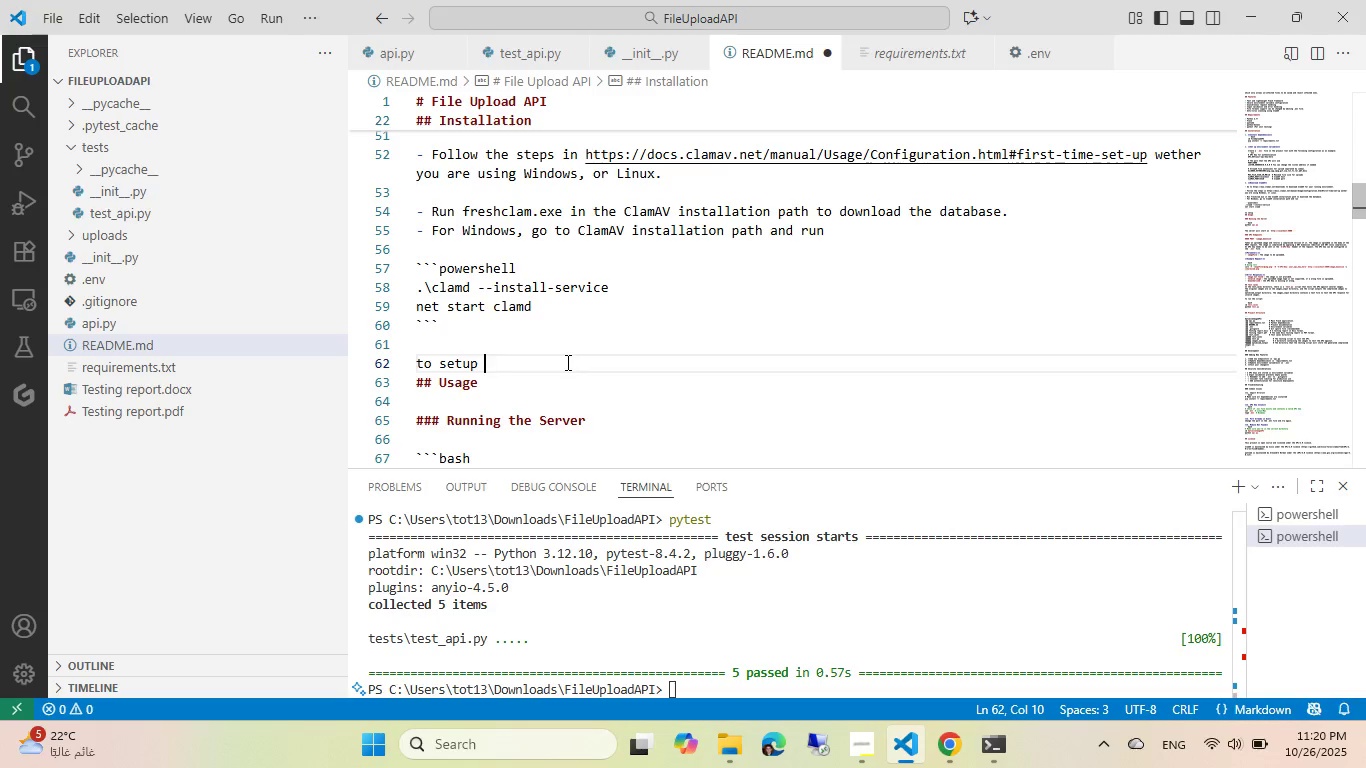 
key(Control+Shift+C)
 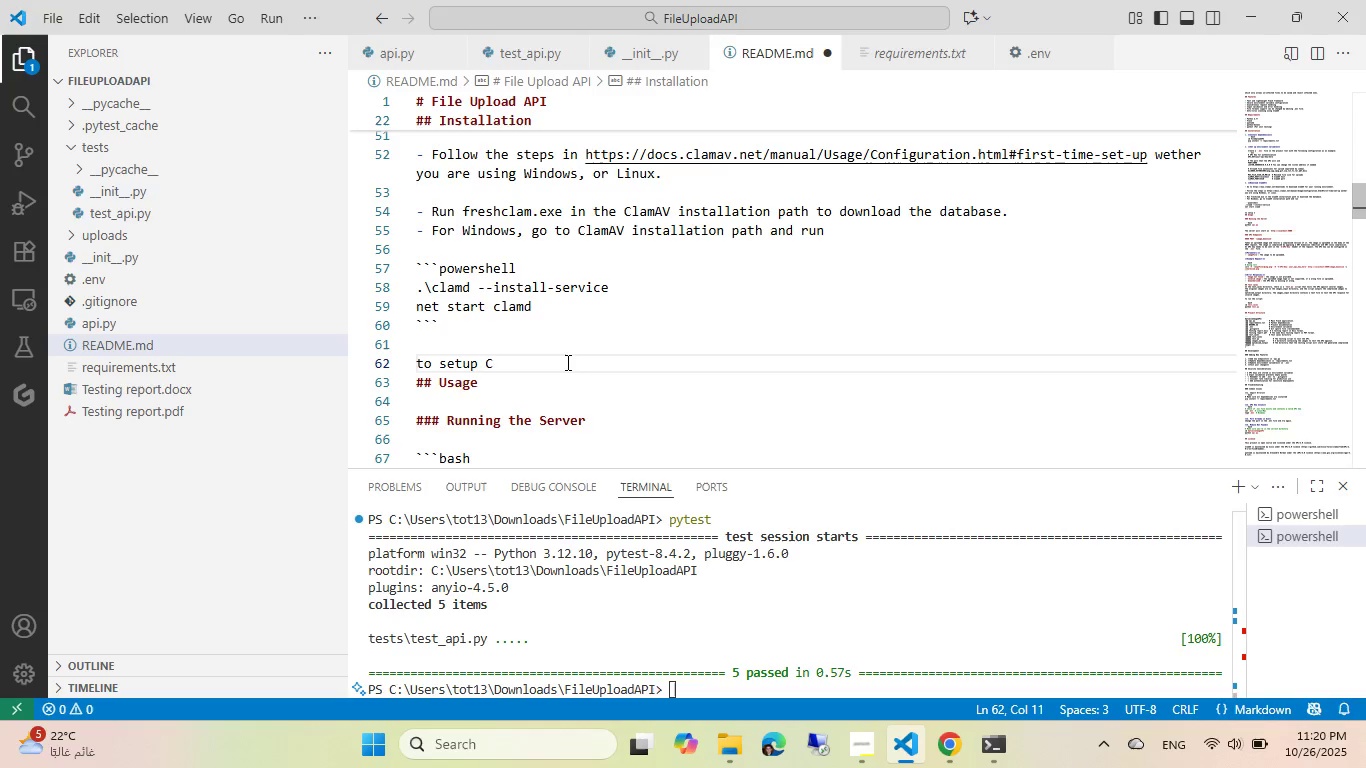 
type(LAmVA)
key(Backspace)
key(Backspace)
type(AVto )
key(Backspace)
key(Backspace)
key(Backspace)
type( to run in the background as a service t)
key(Backspace)
type(so )
 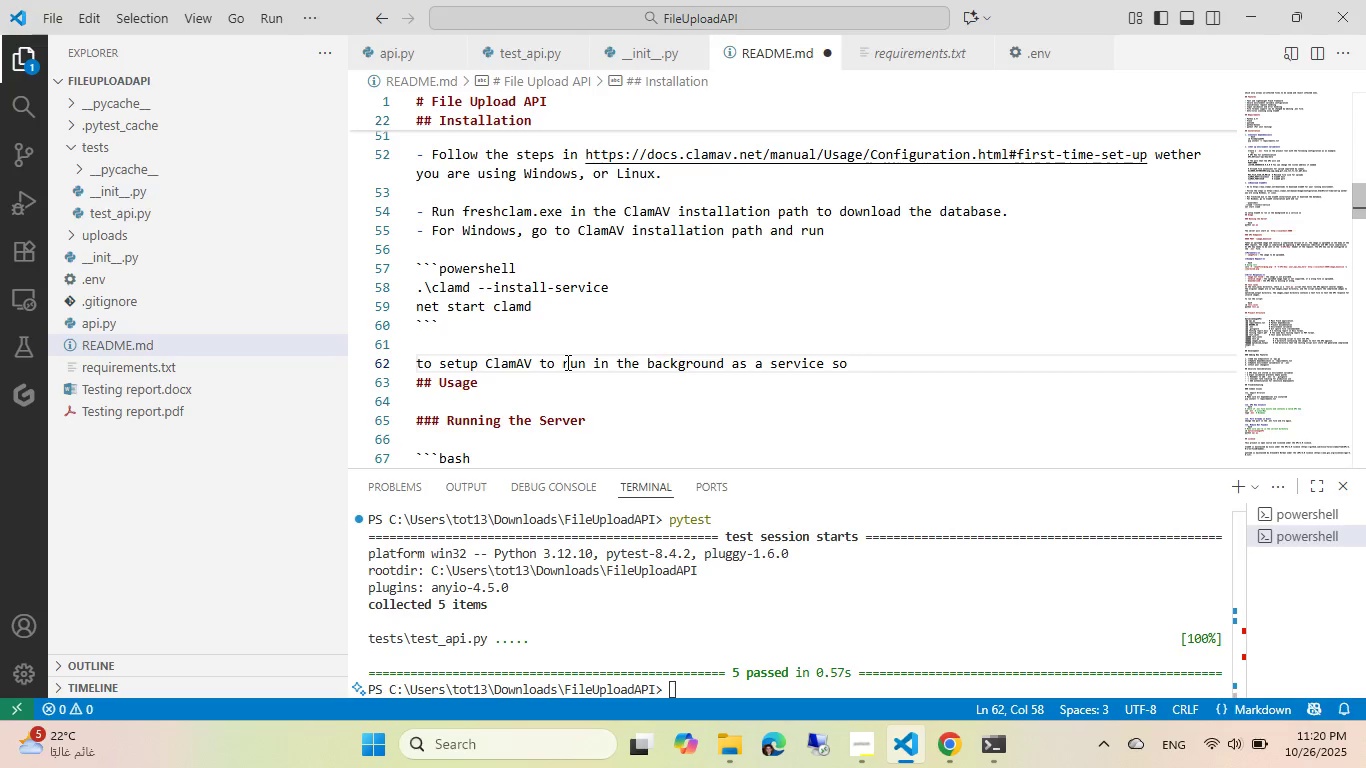 
key(ArrowLeft)
 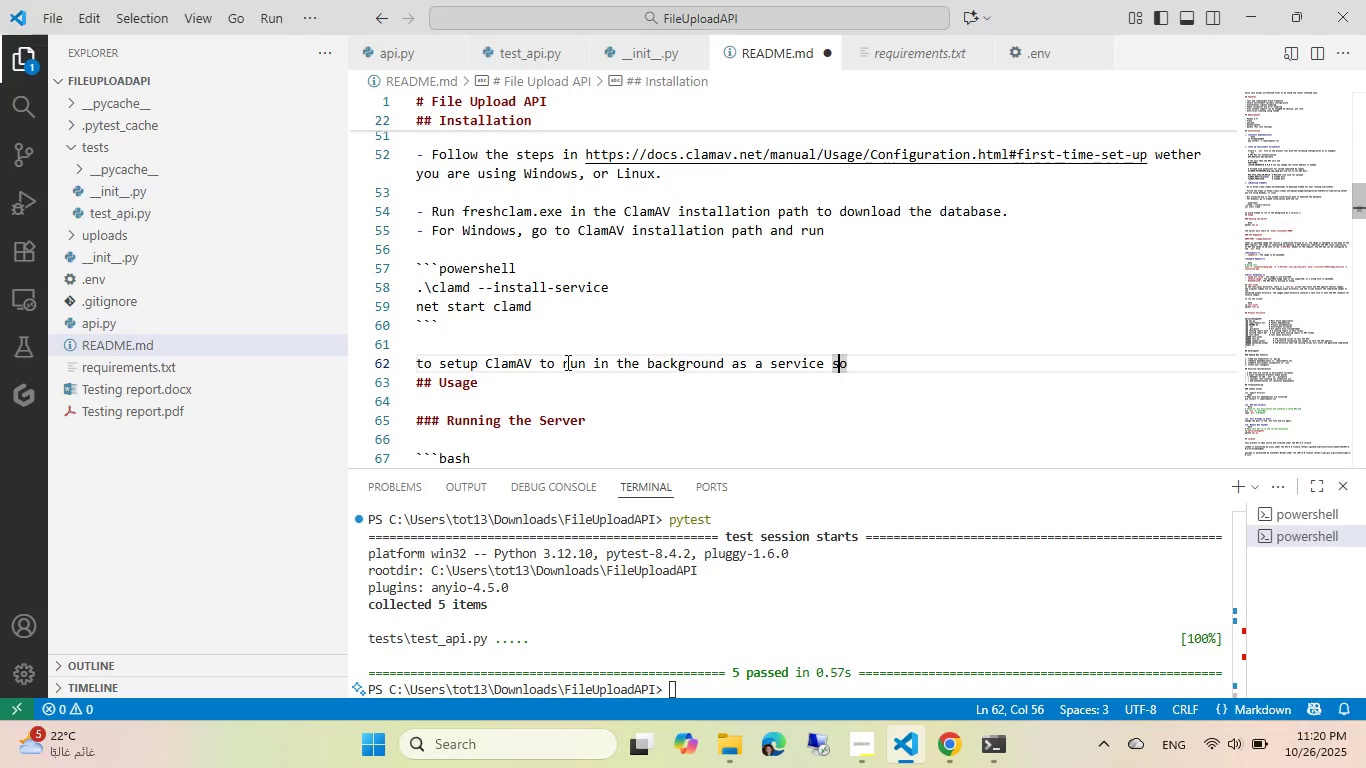 
key(ArrowLeft)
 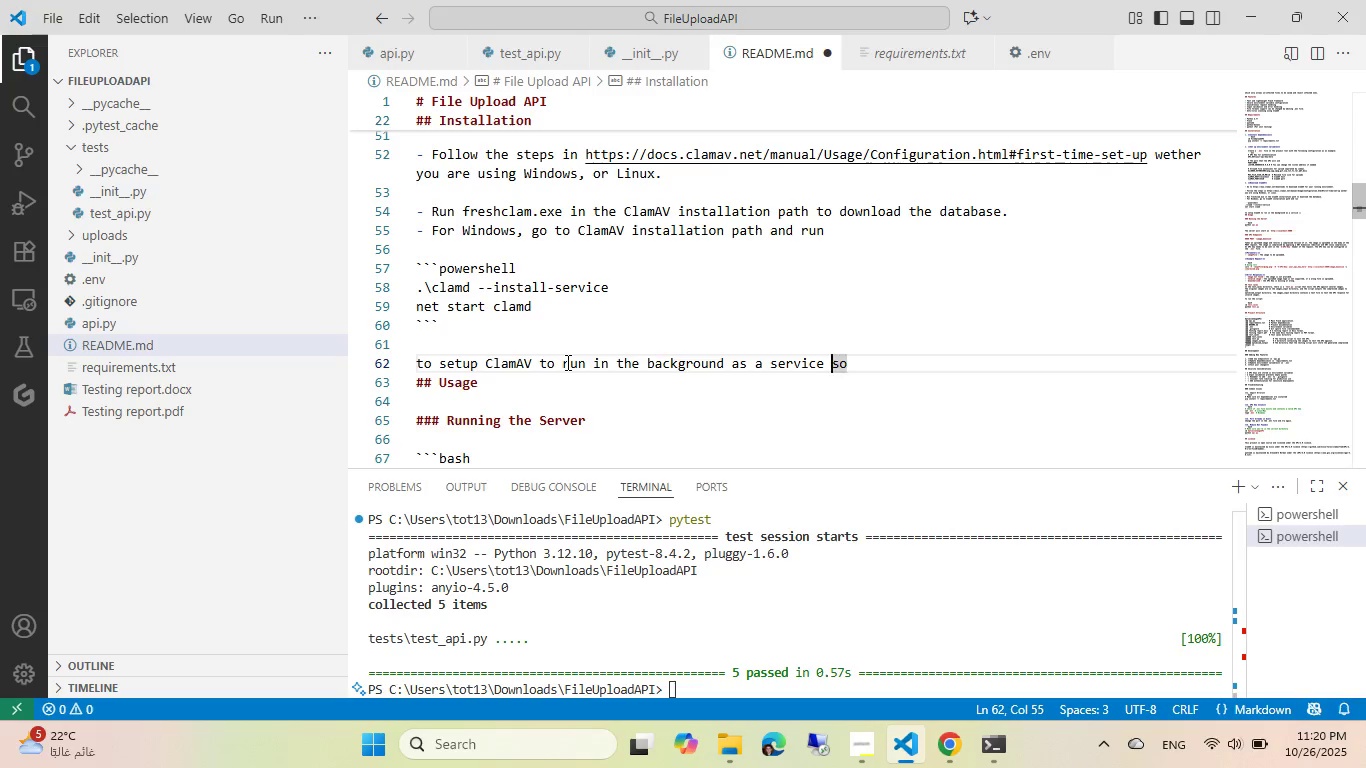 
key(ArrowLeft)
 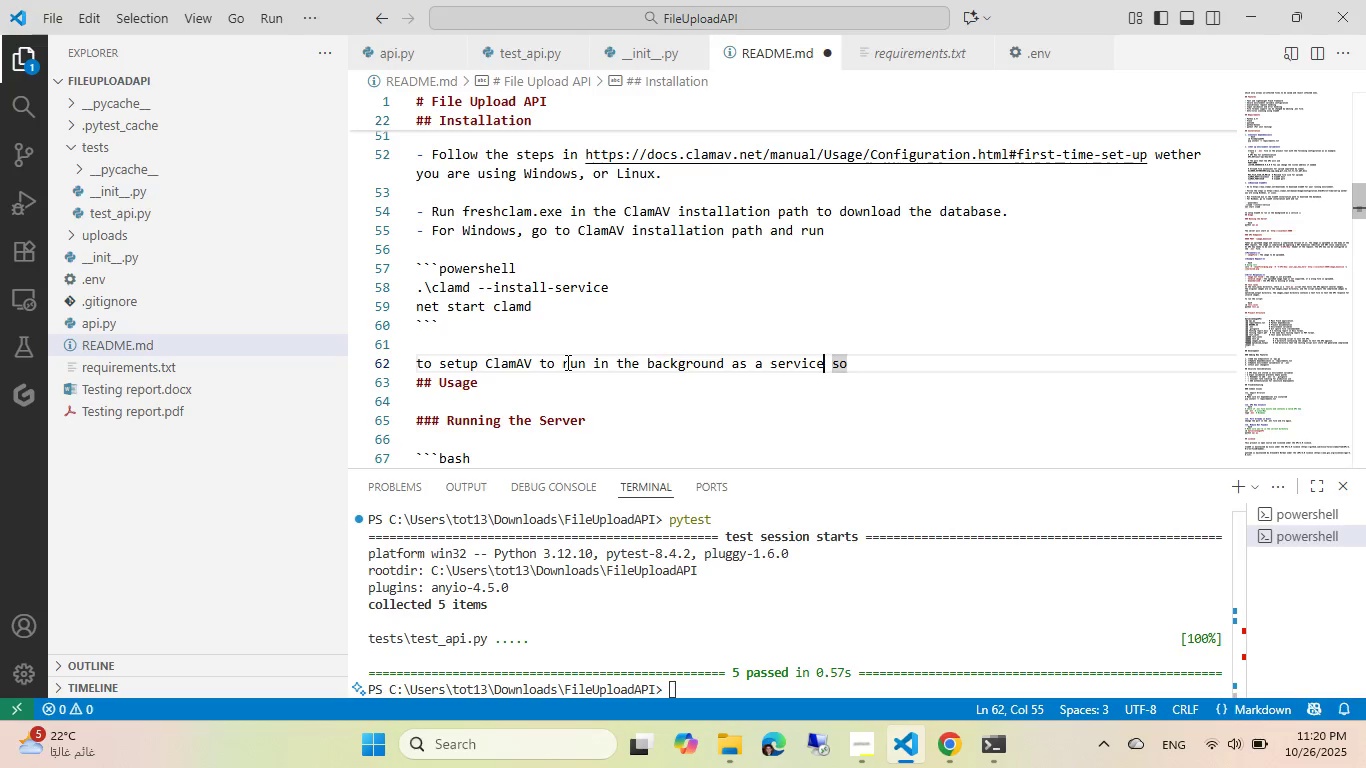 
key(ArrowLeft)
 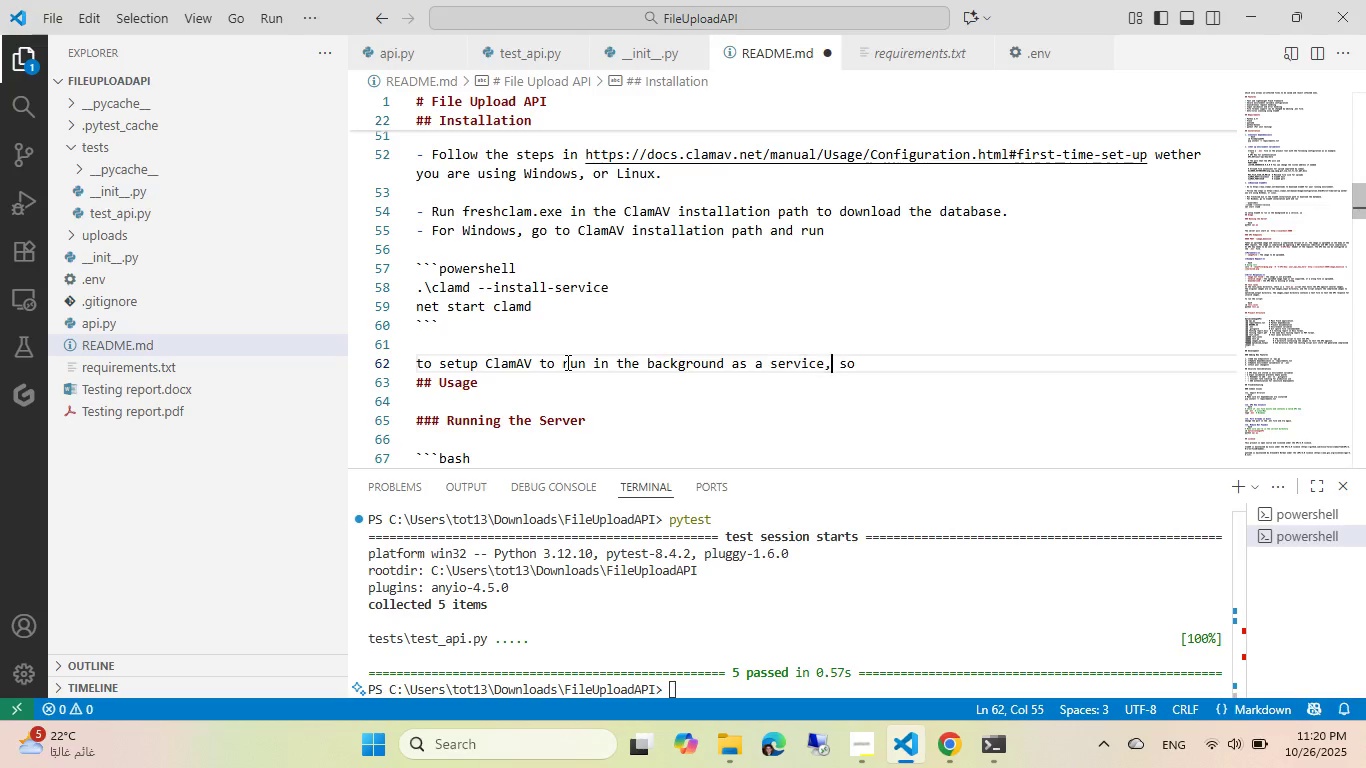 
type(,[End]it ke)
key(Backspace)
key(Backspace)
key(Backspace)
type( )
 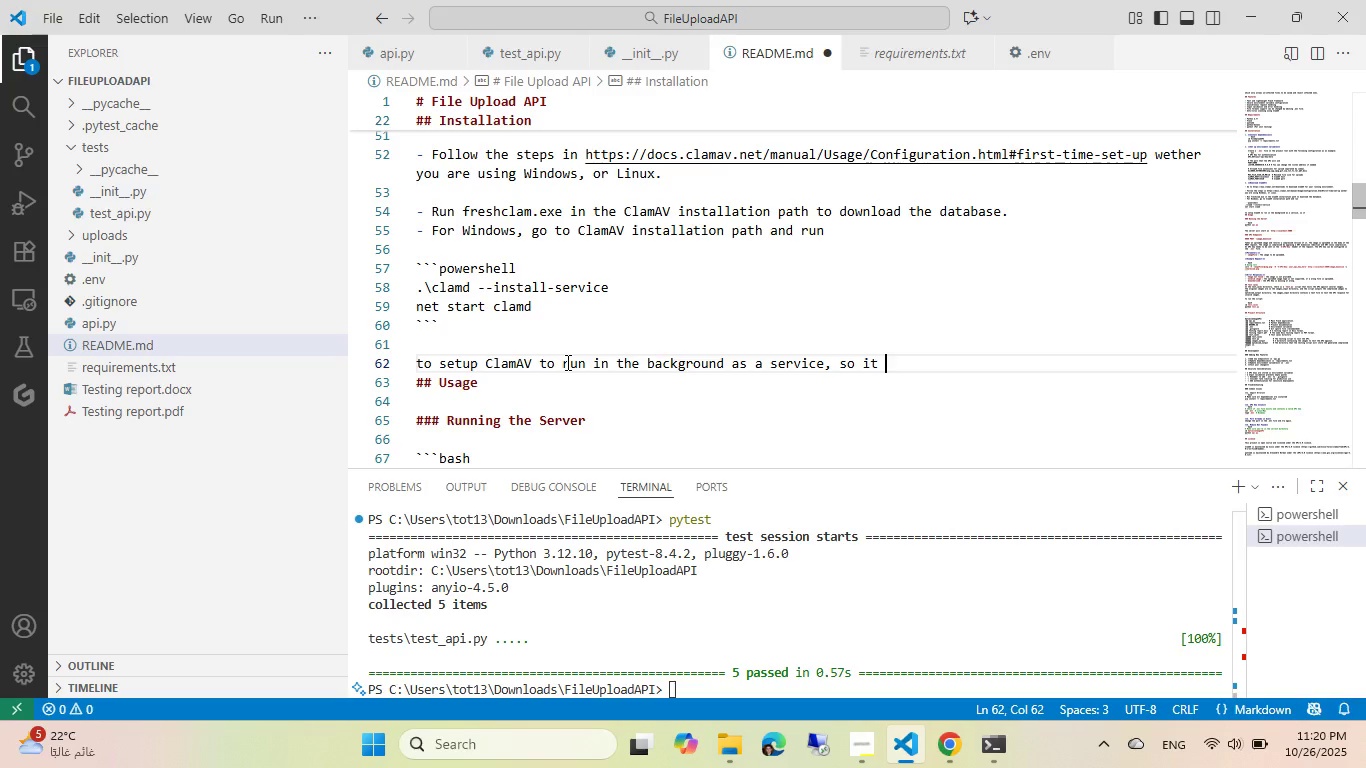 
wait(28.3)
 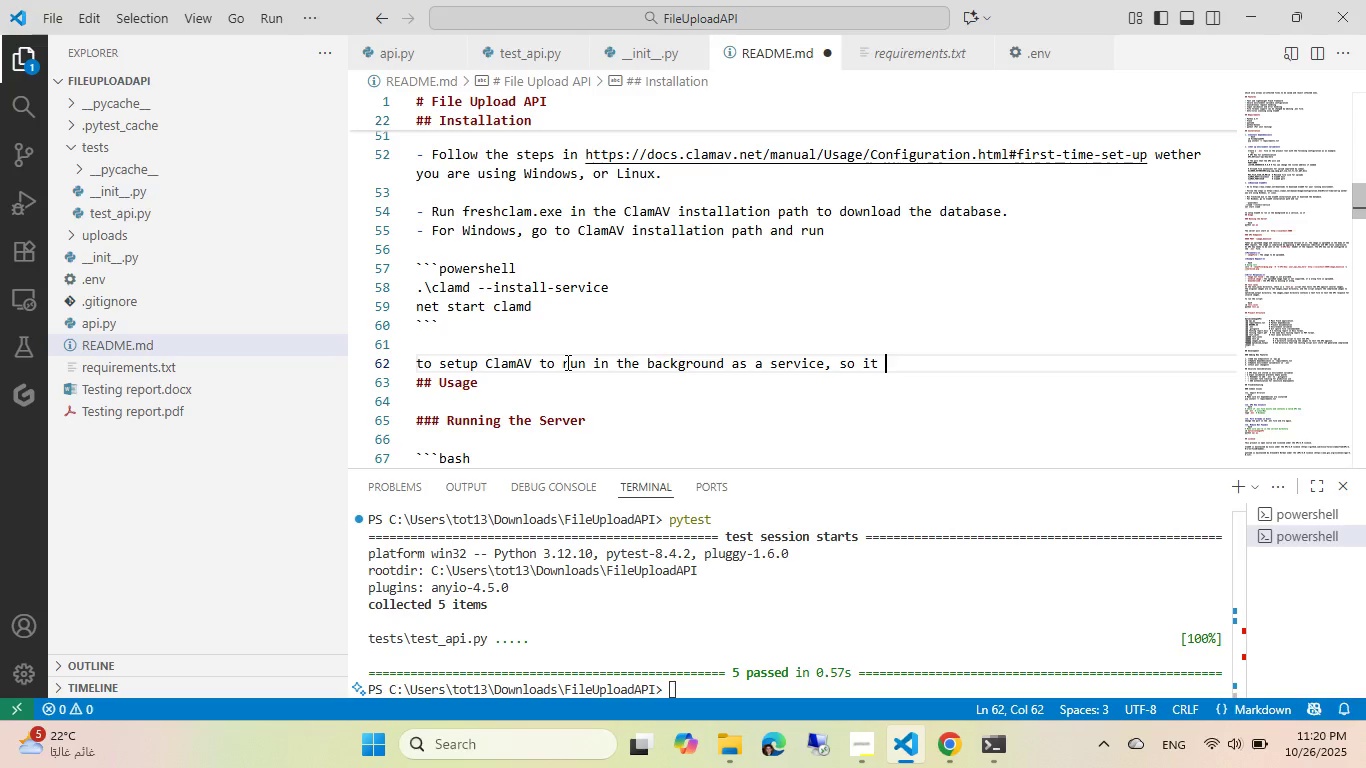 
key(Control+Backspace)
 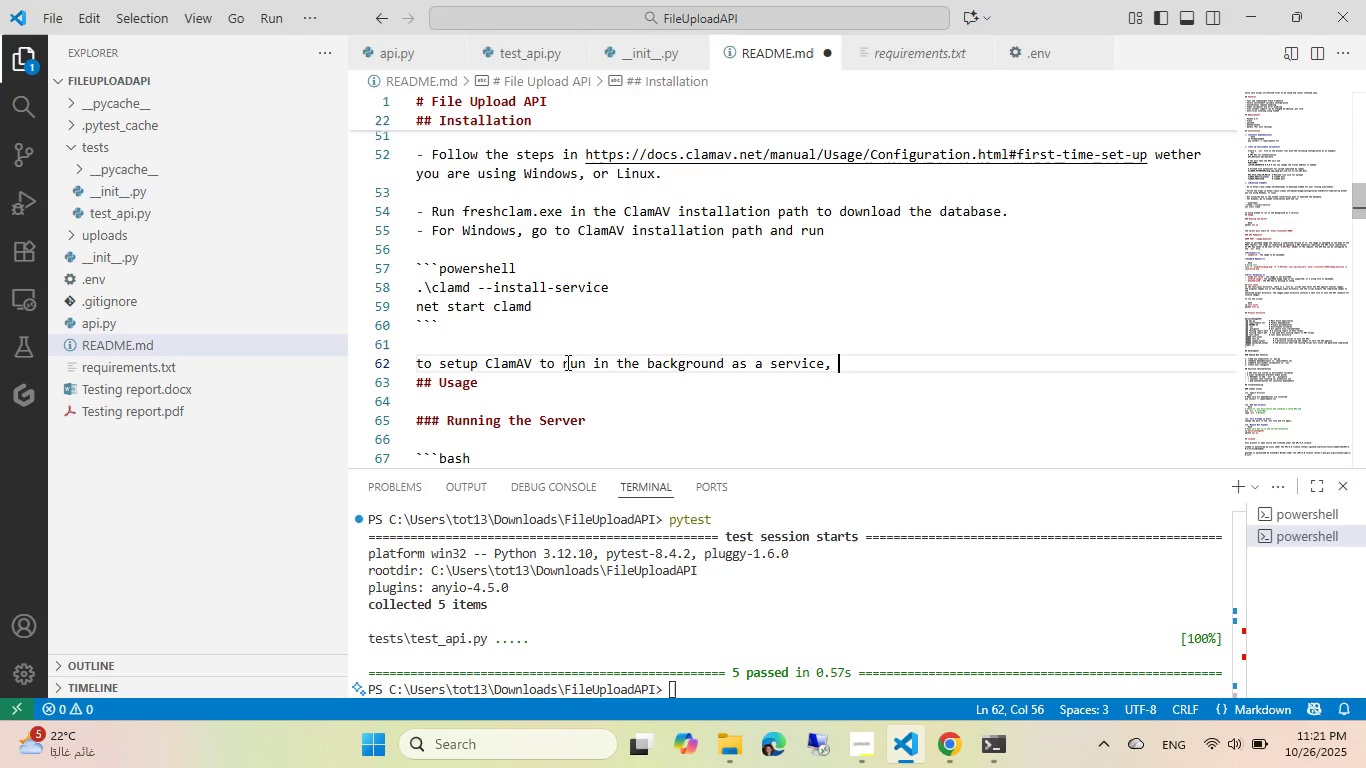 
key(Control+Backspace)
 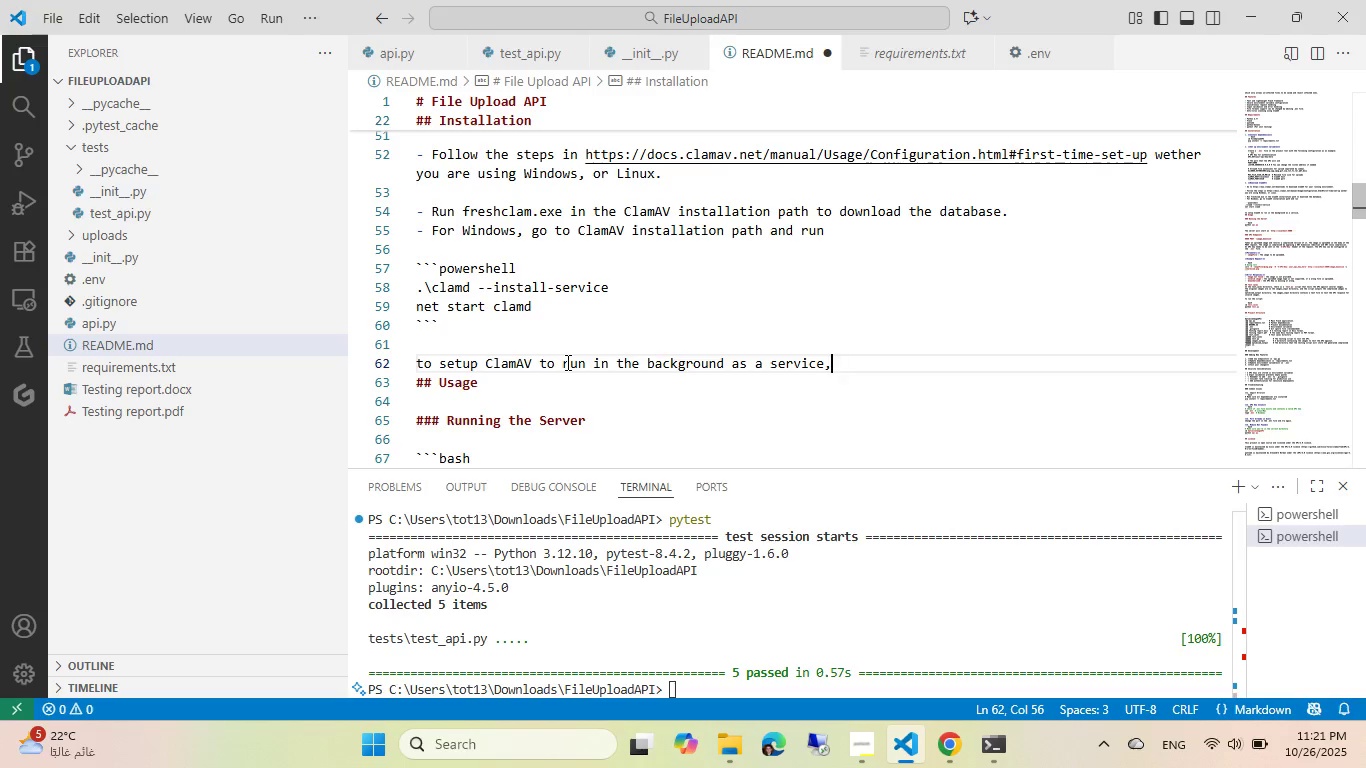 
key(Backspace)
key(Backspace)
type(. THis is crucial )
 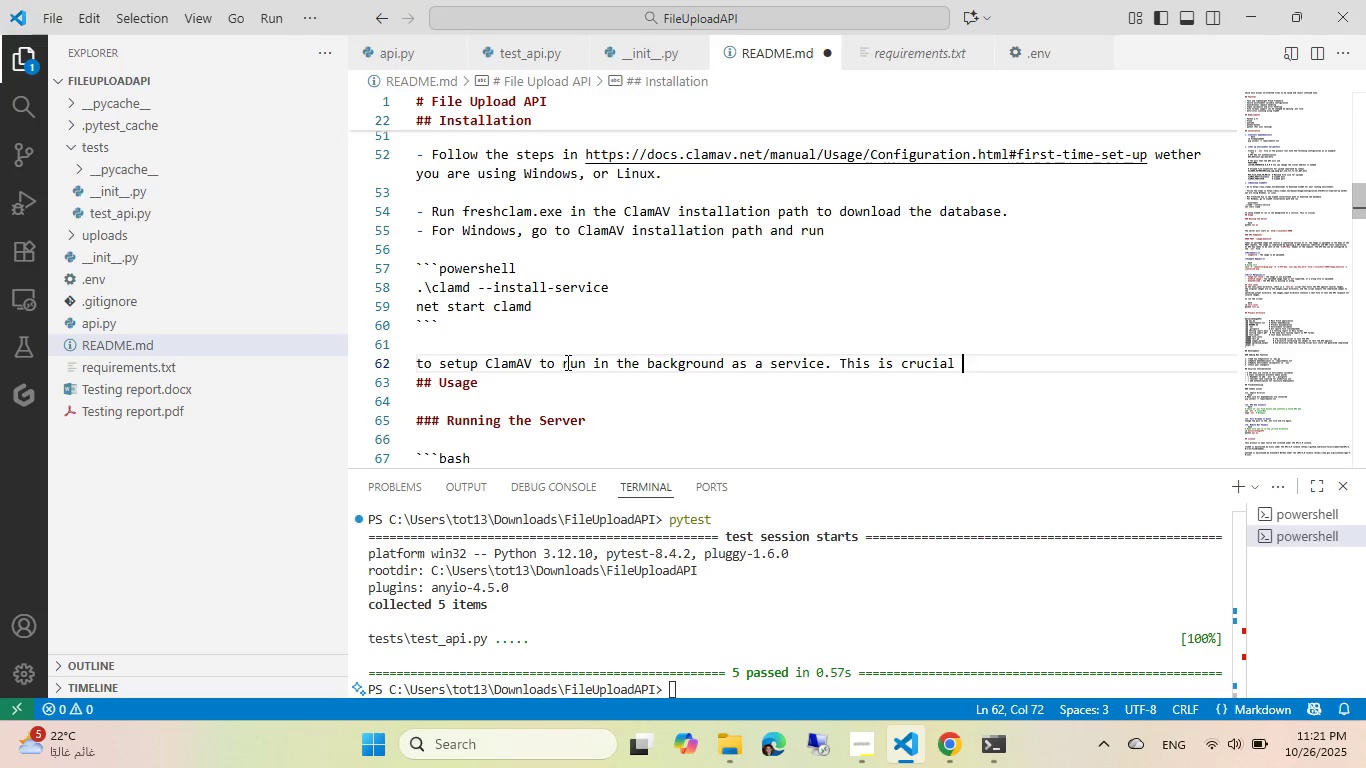 
type(as it must be kept running to receive scanning requests.)
 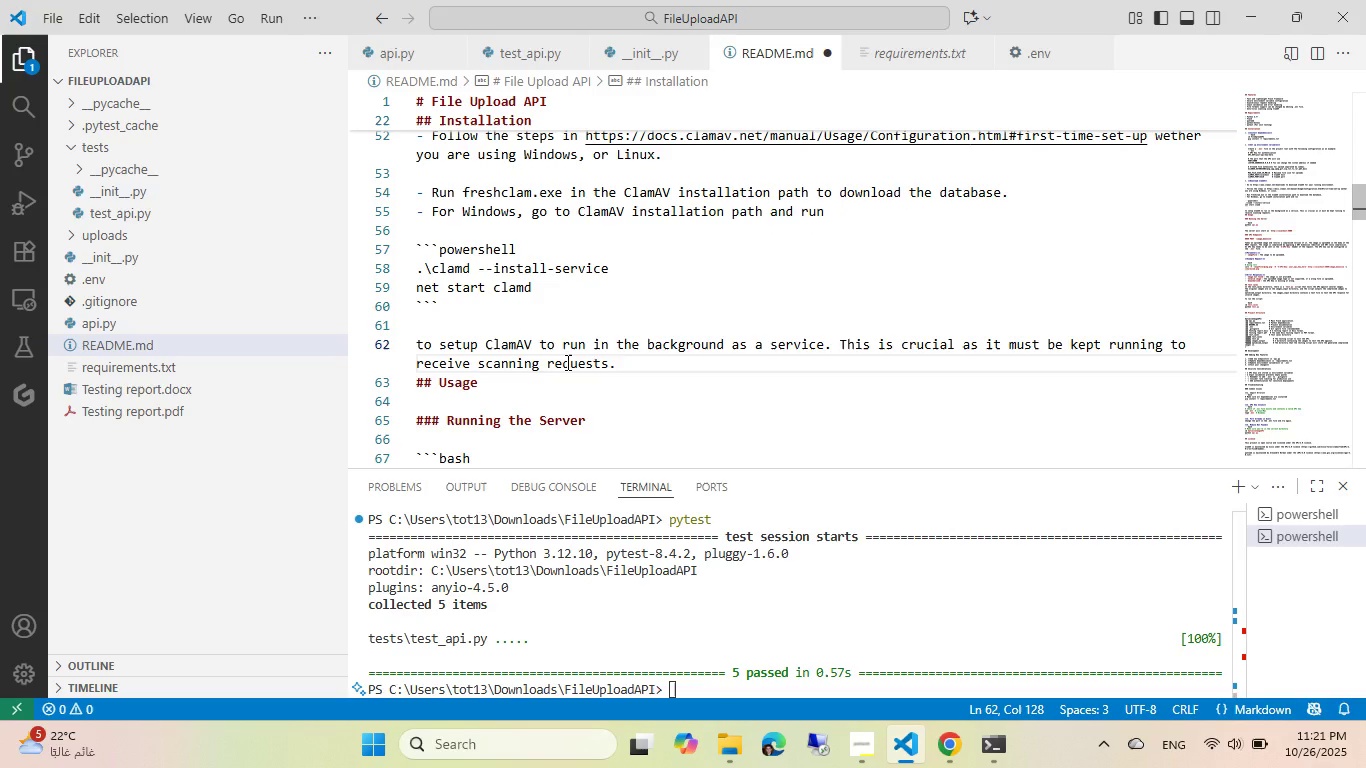 
key(Control+ControlLeft)
 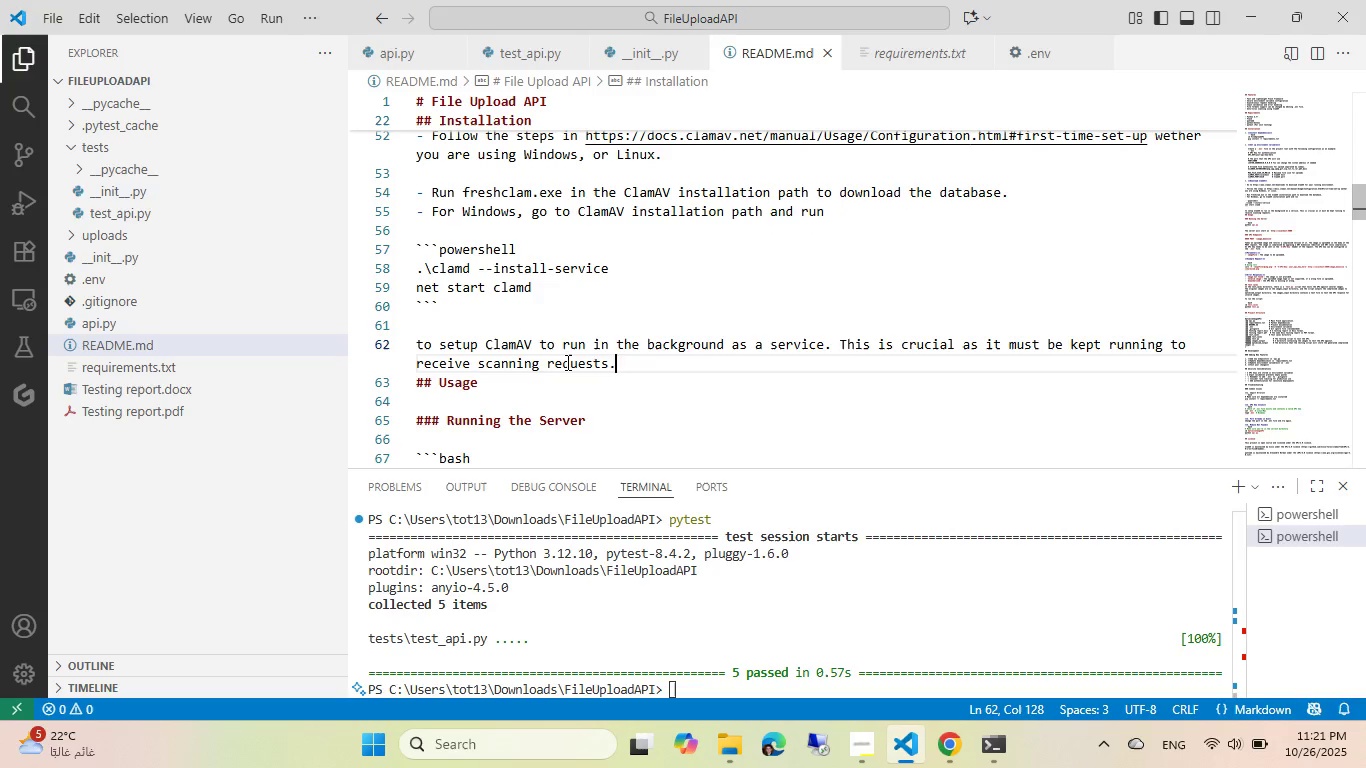 
key(Control+S)
 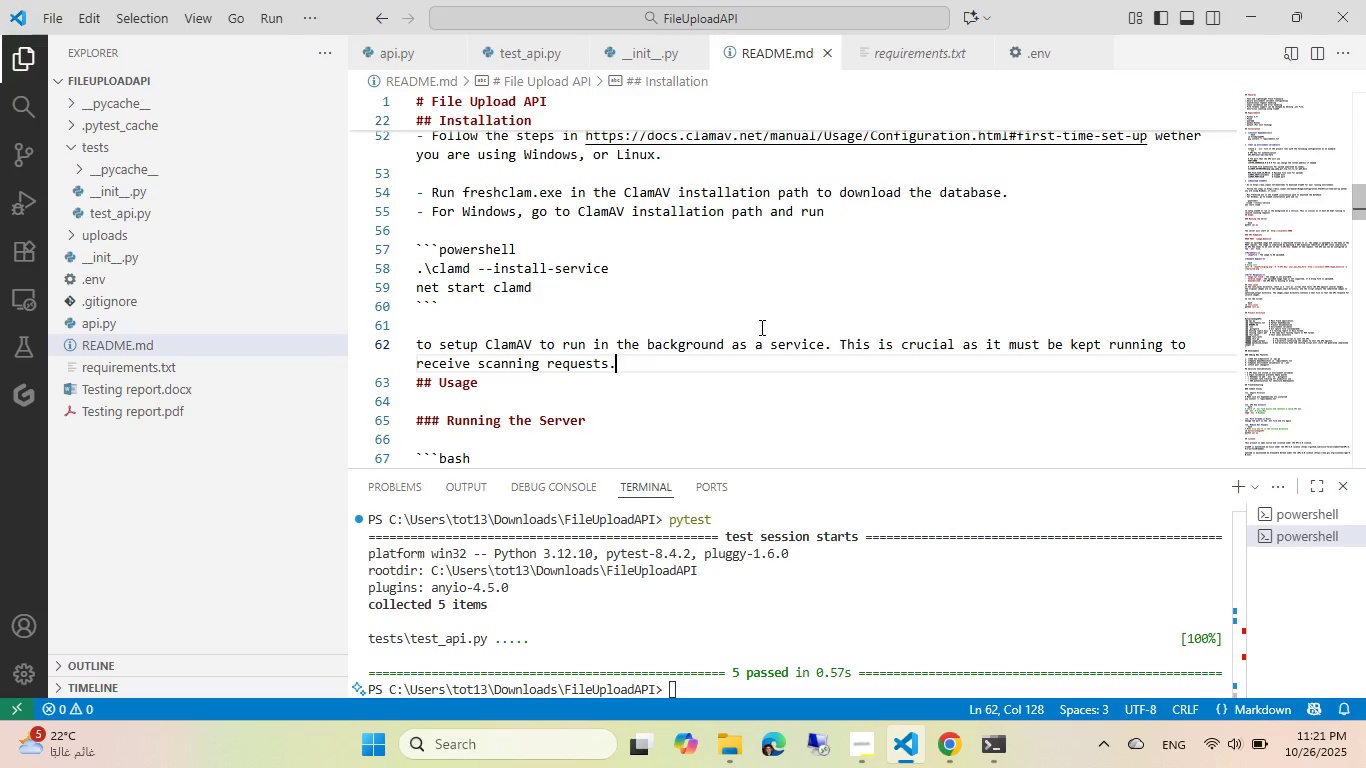 
key(ArrowLeft)
 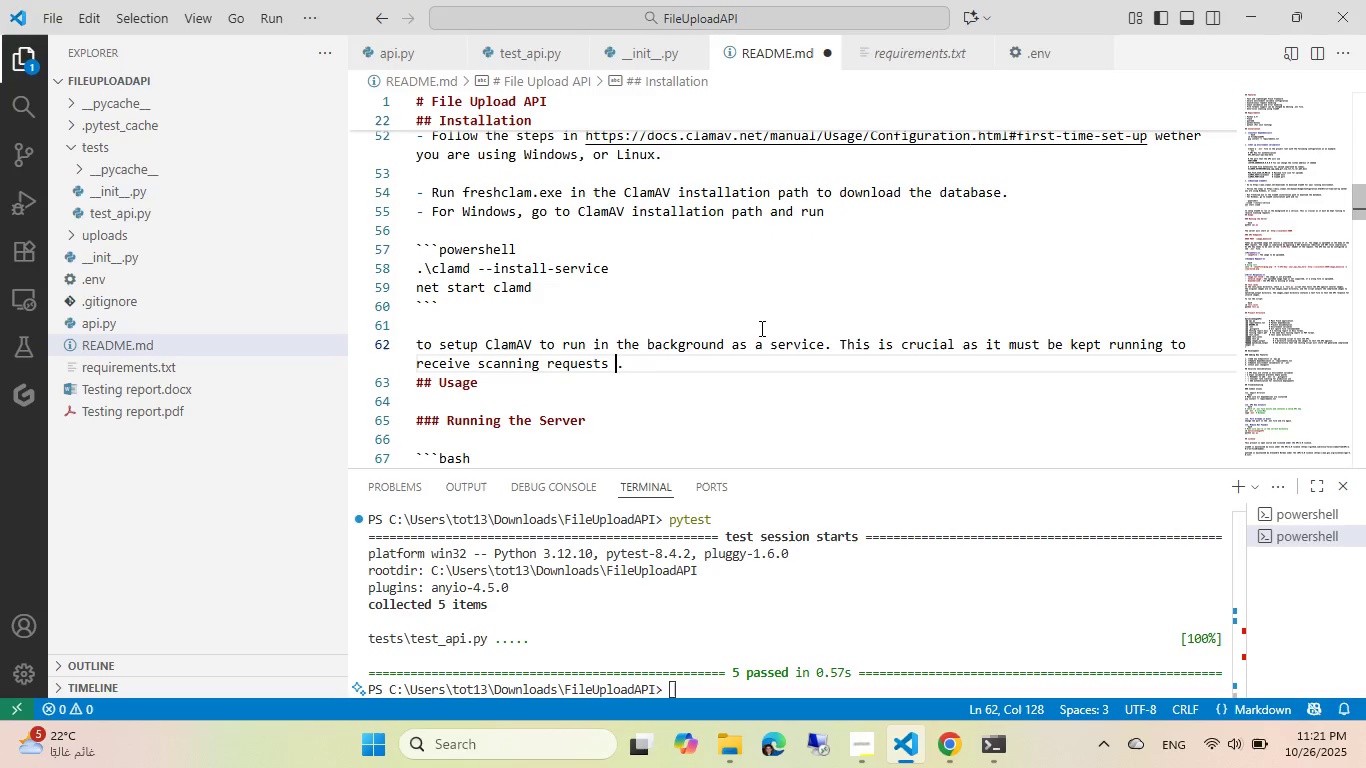 
type( from the API)
 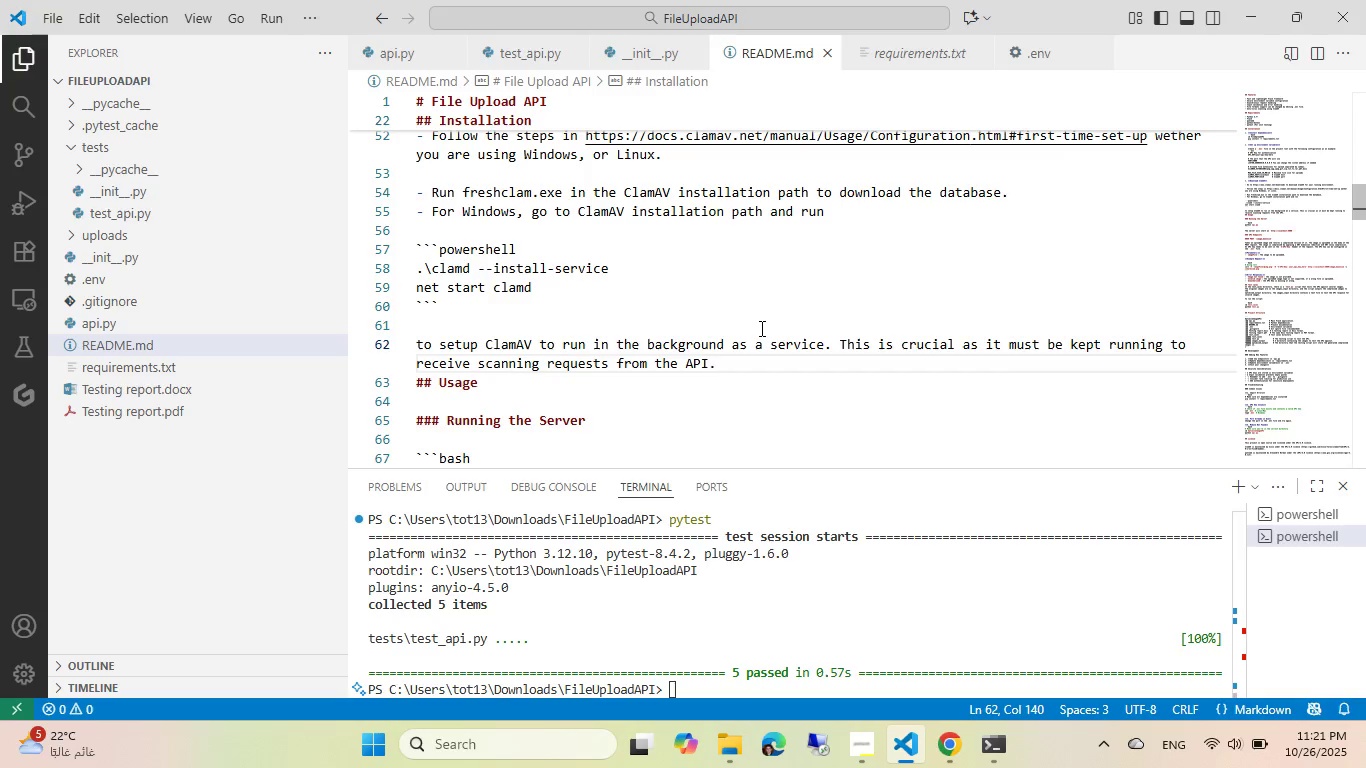 
 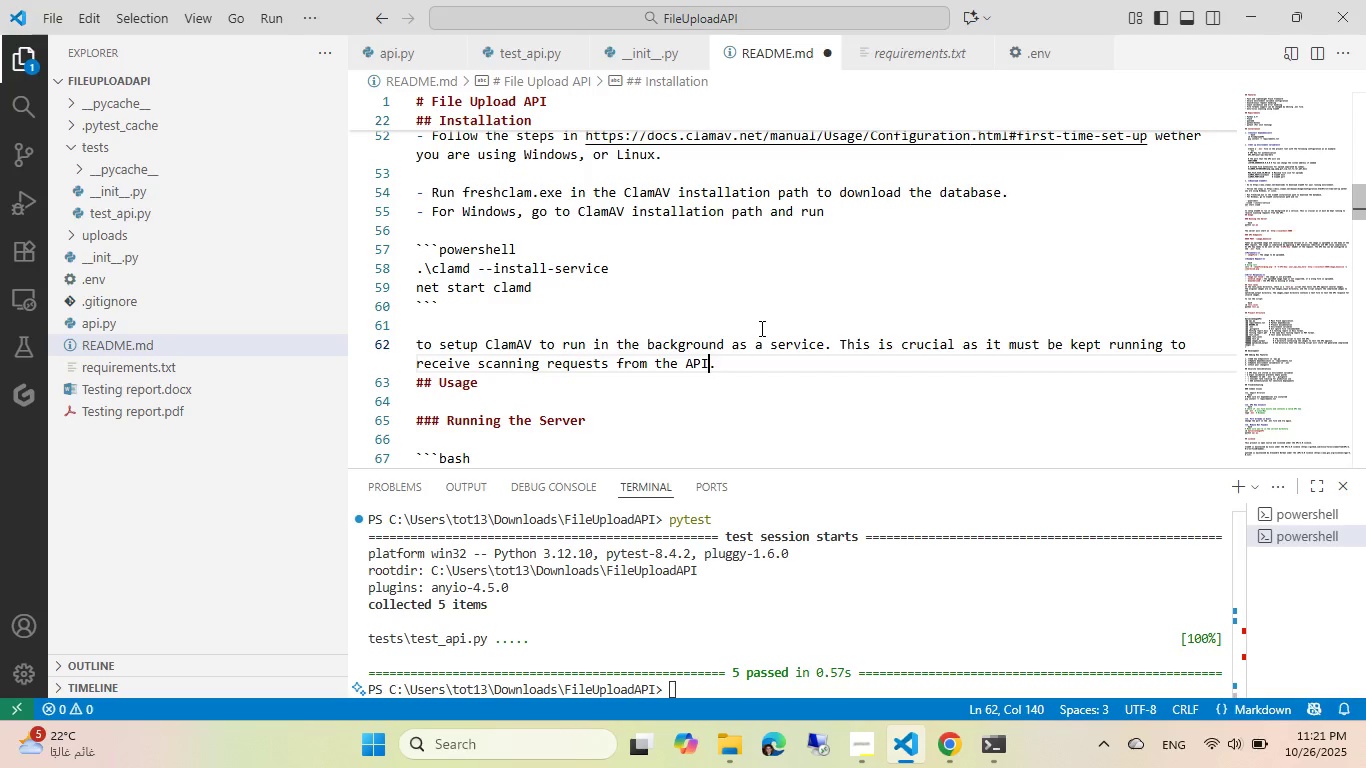 
key(Control+ControlLeft)
 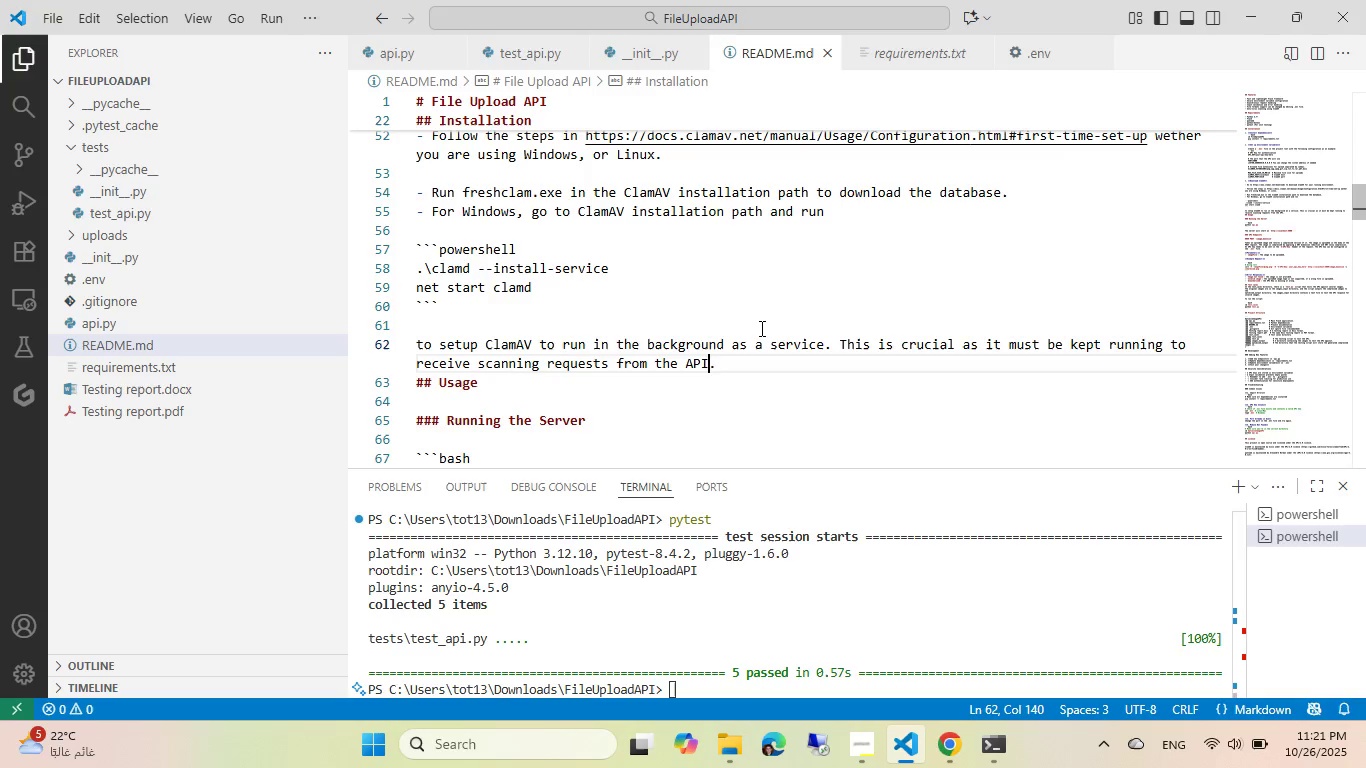 
key(Control+S)
 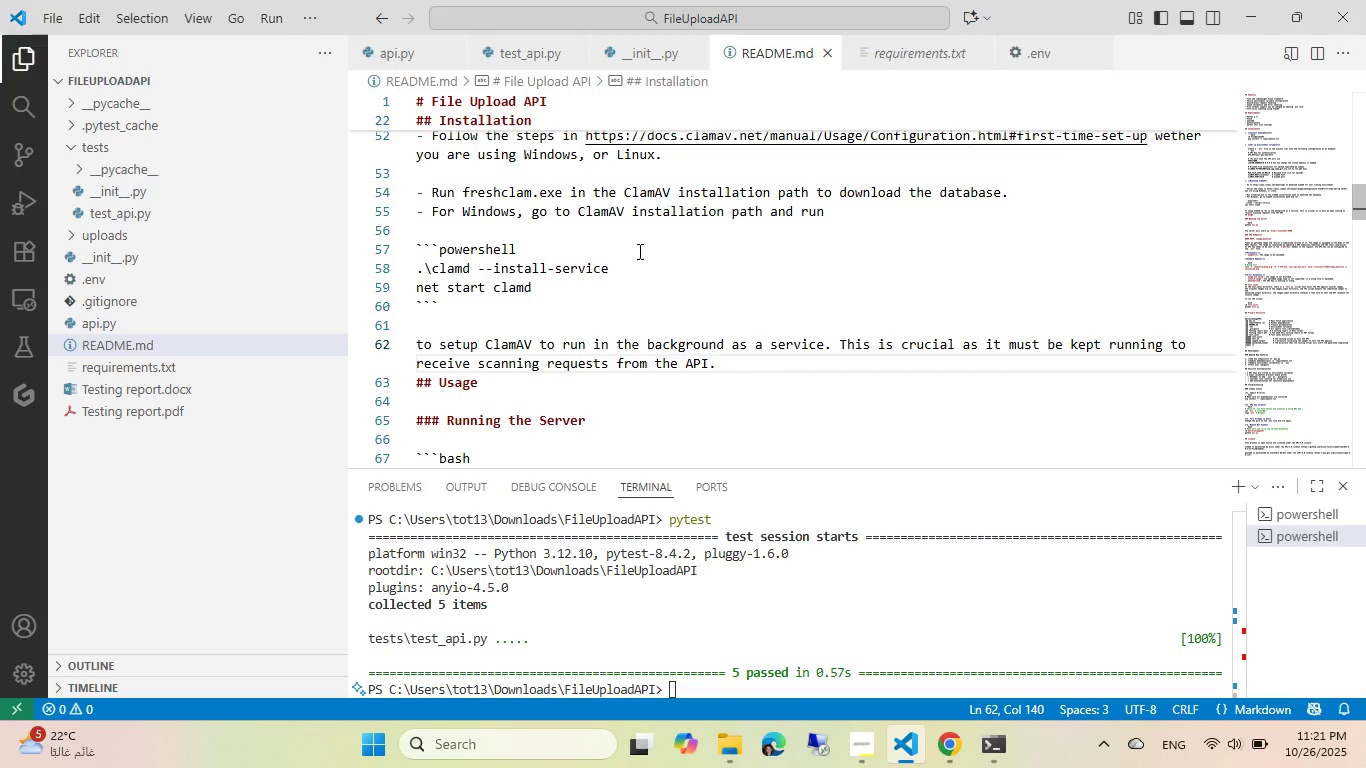 
left_click([638, 251])
 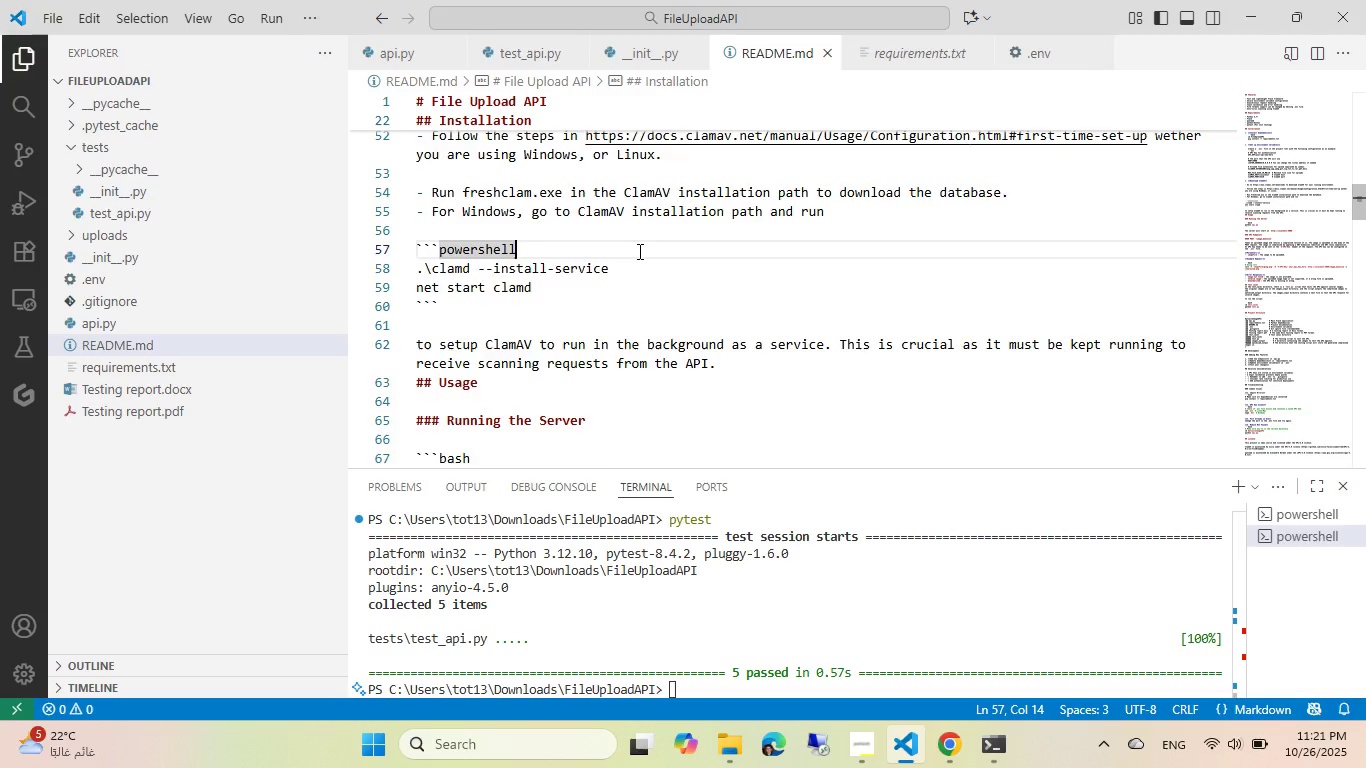 
scroll: coordinate [638, 251], scroll_direction: up, amount: 2.0
 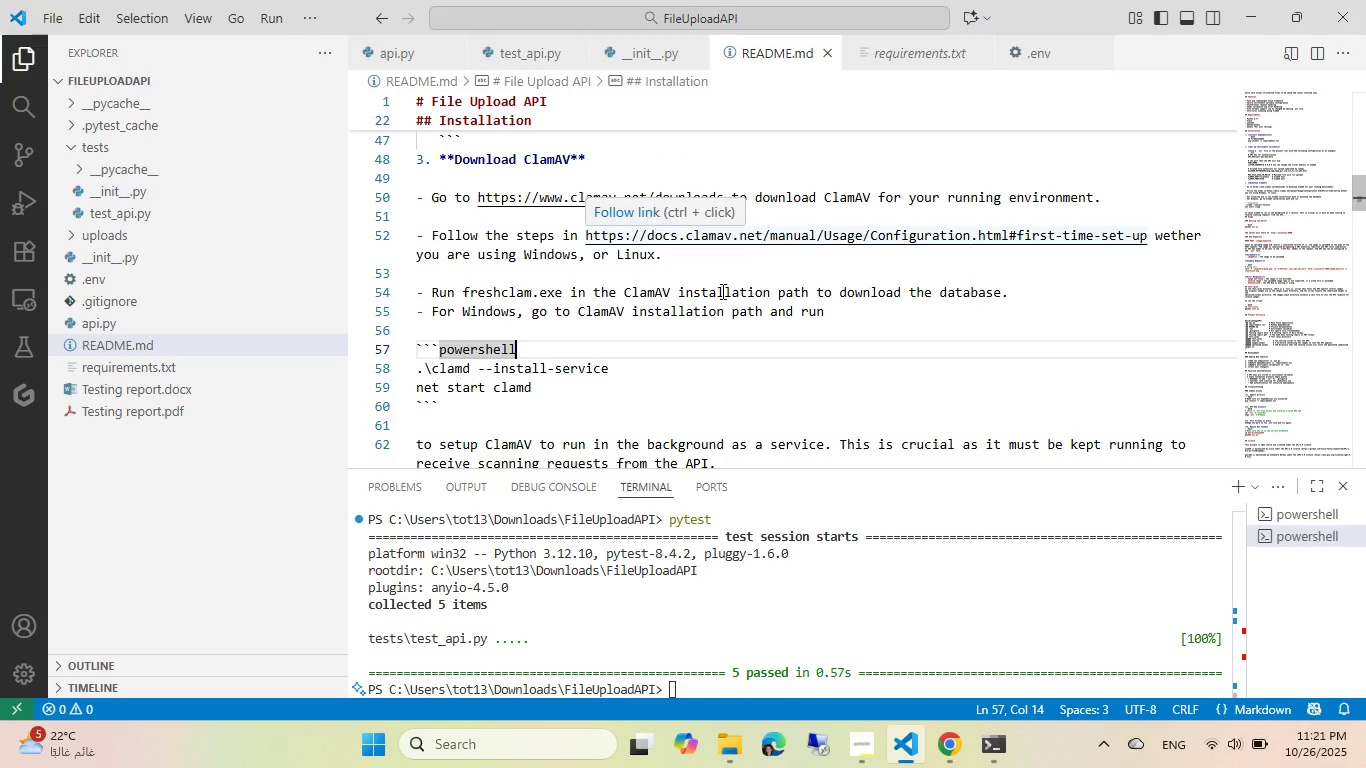 
wait(8.75)
 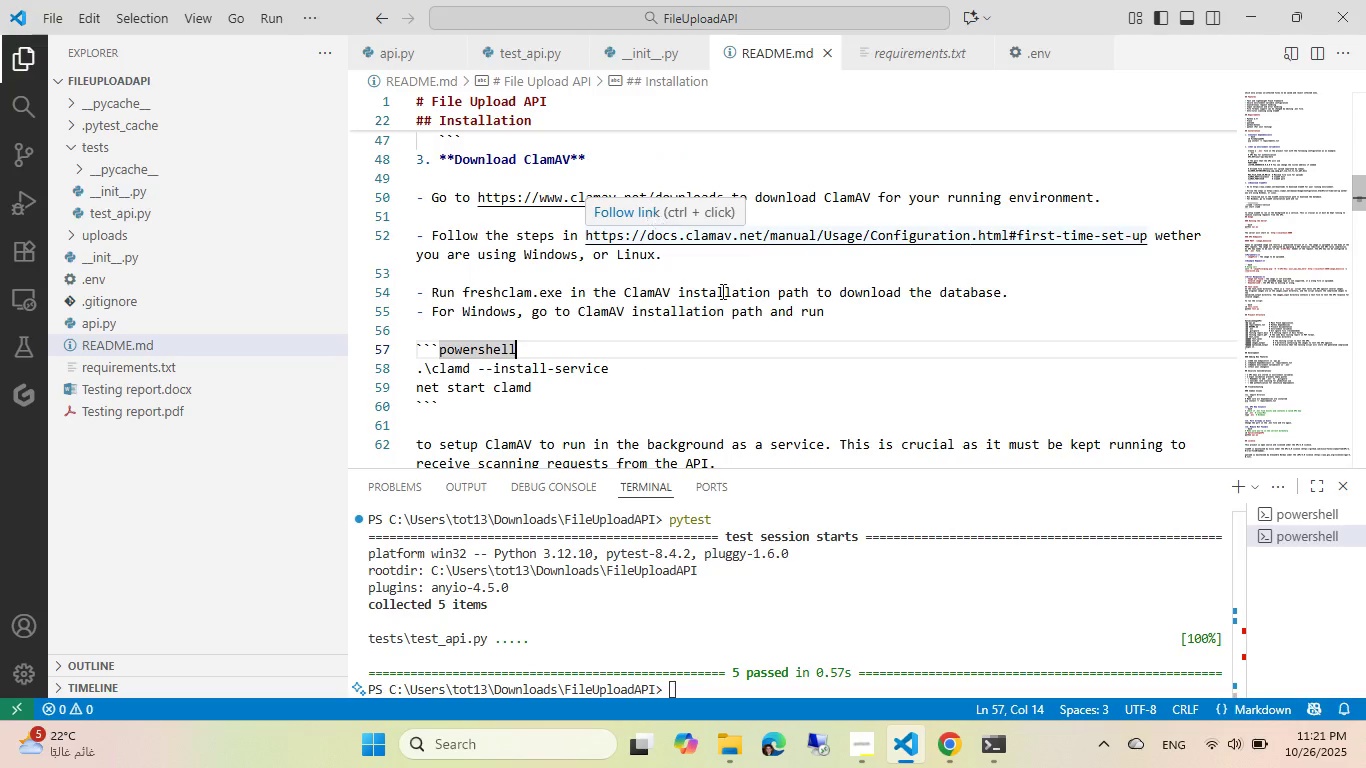 
left_click([954, 749])
 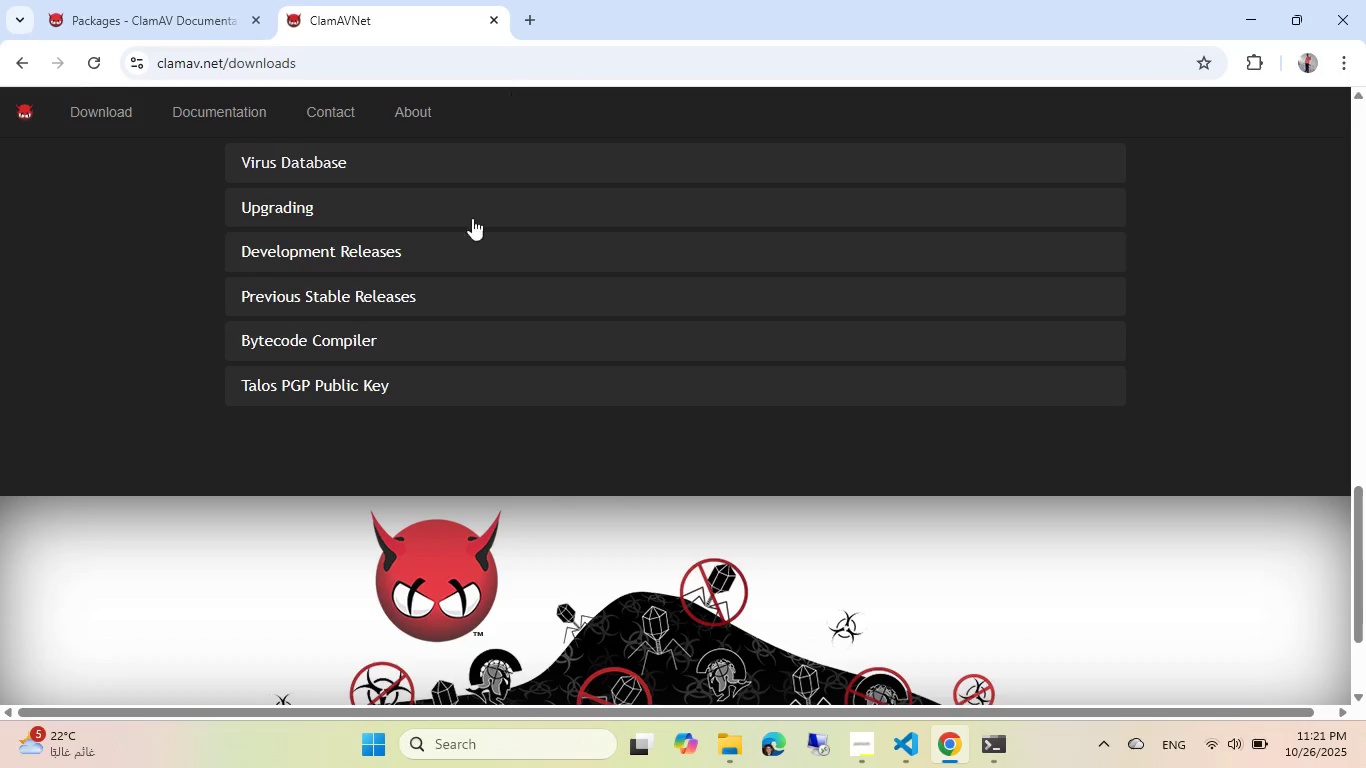 
scroll: coordinate [449, 210], scroll_direction: up, amount: 15.0
 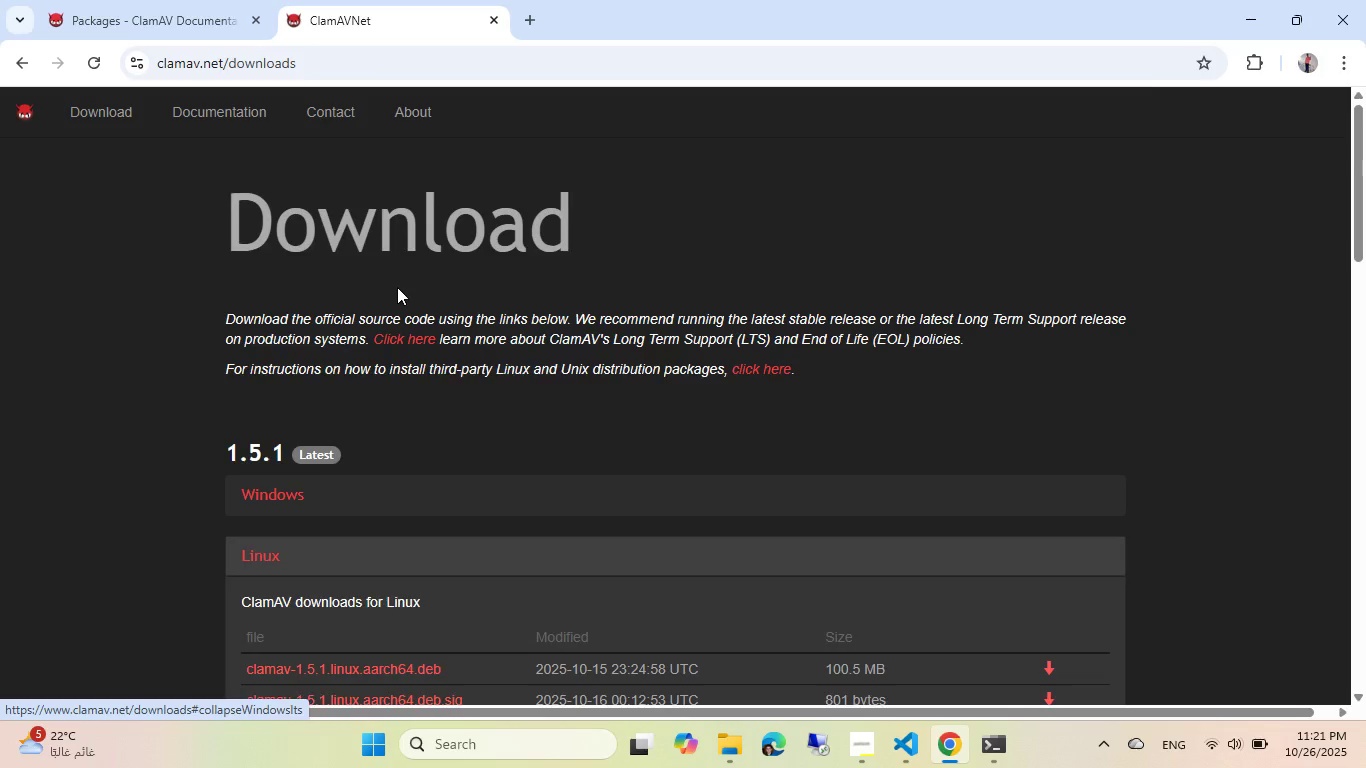 
scroll: coordinate [387, 255], scroll_direction: down, amount: 4.0
 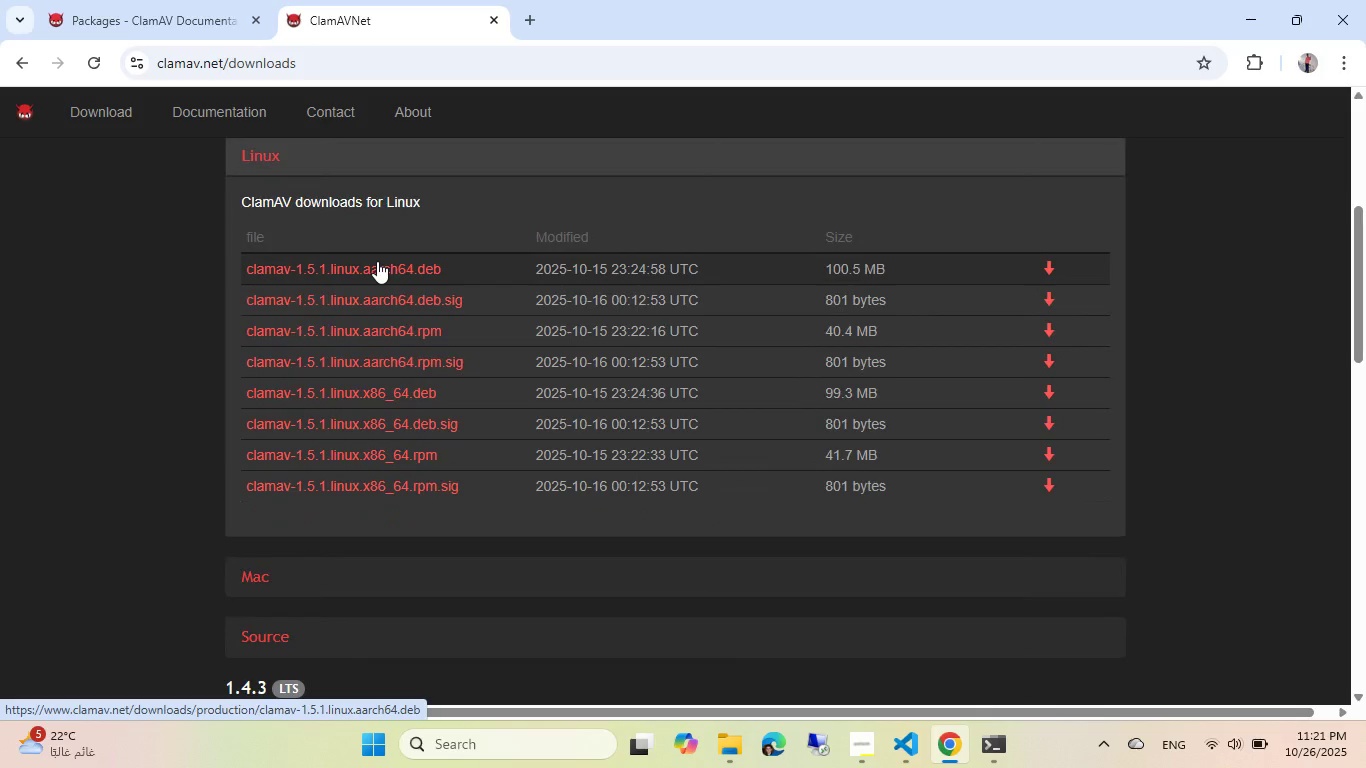 
right_click([377, 261])
 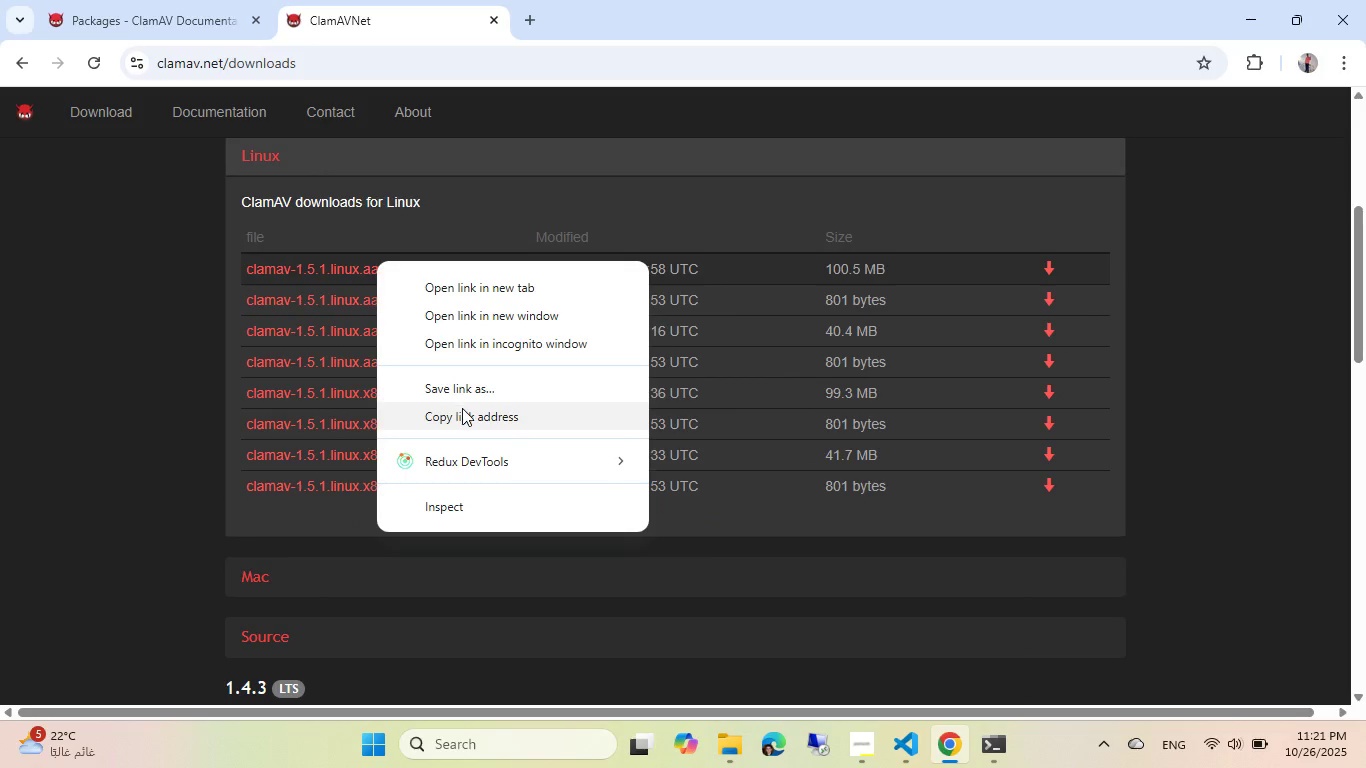 
left_click([462, 408])
 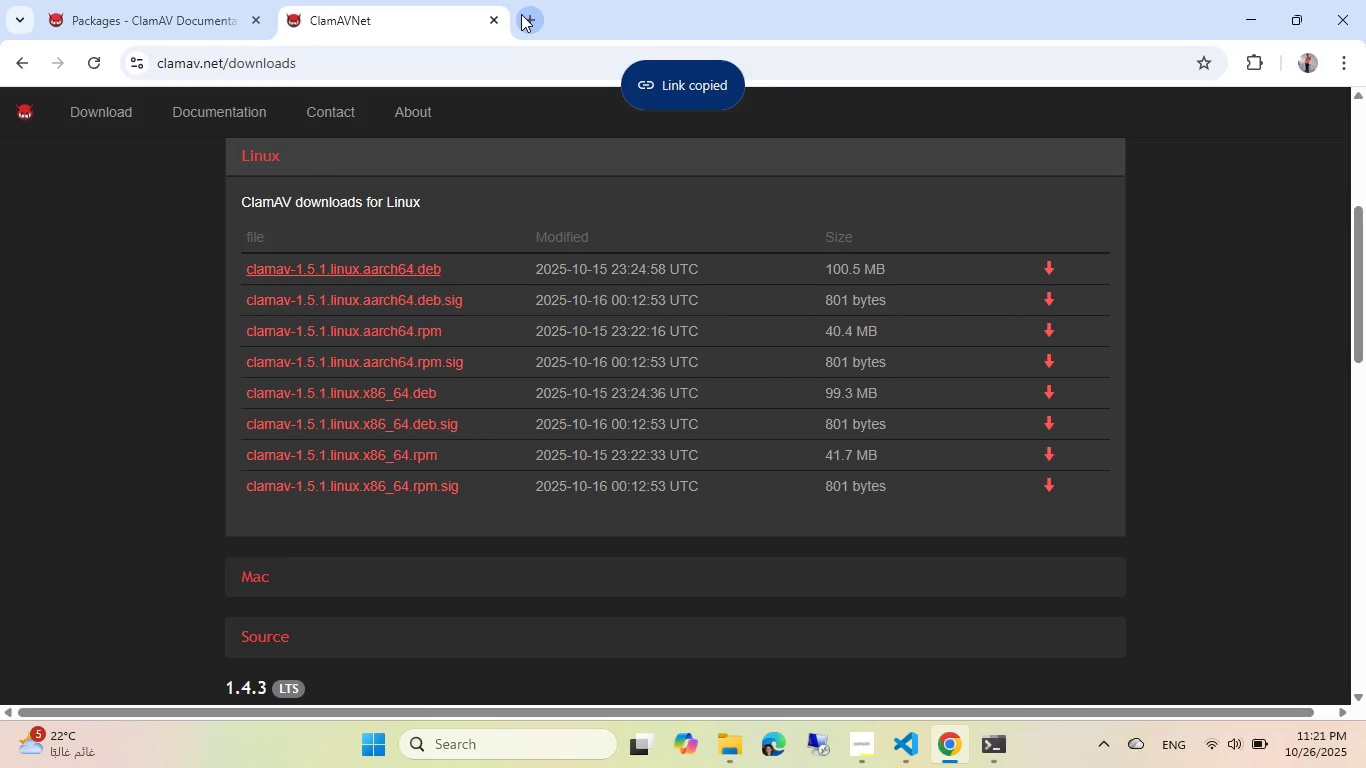 
left_click([521, 14])
 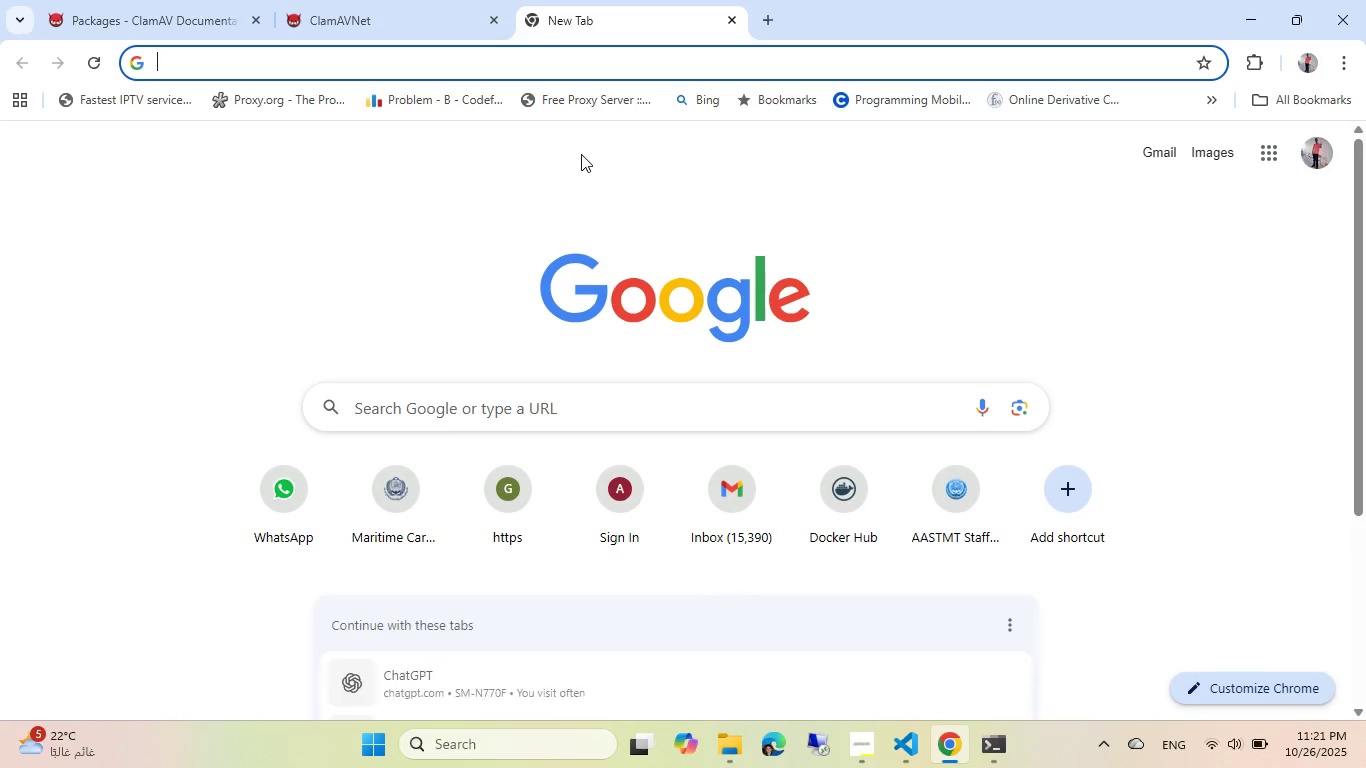 
type(conso)
 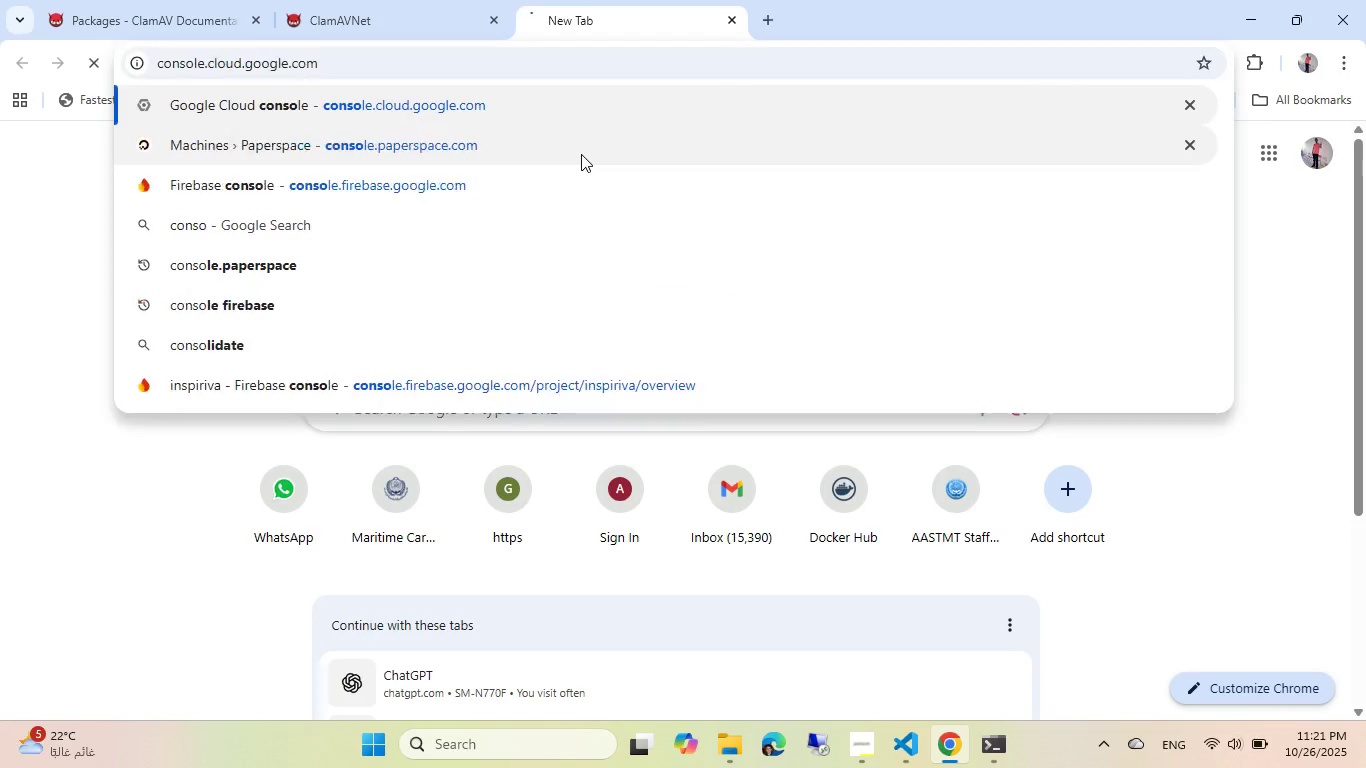 
key(Enter)
 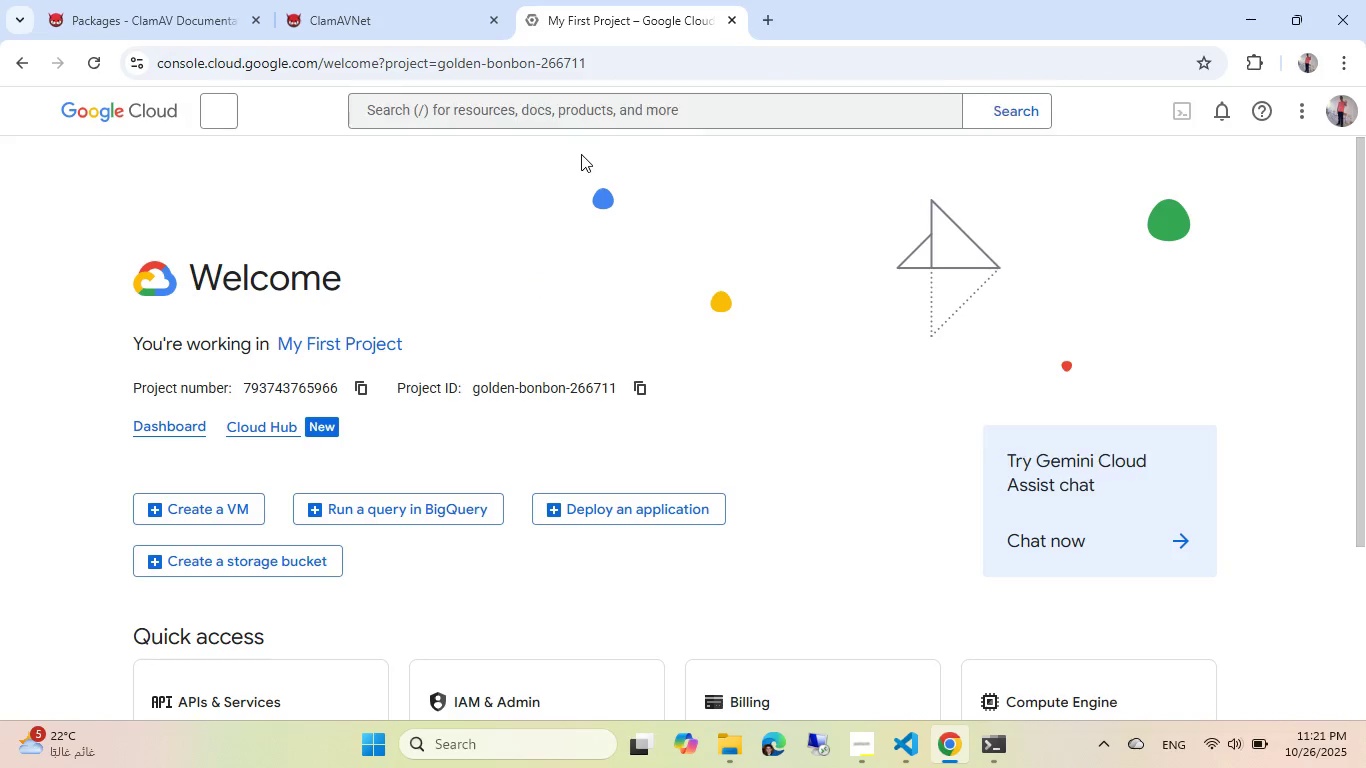 
wait(5.09)
 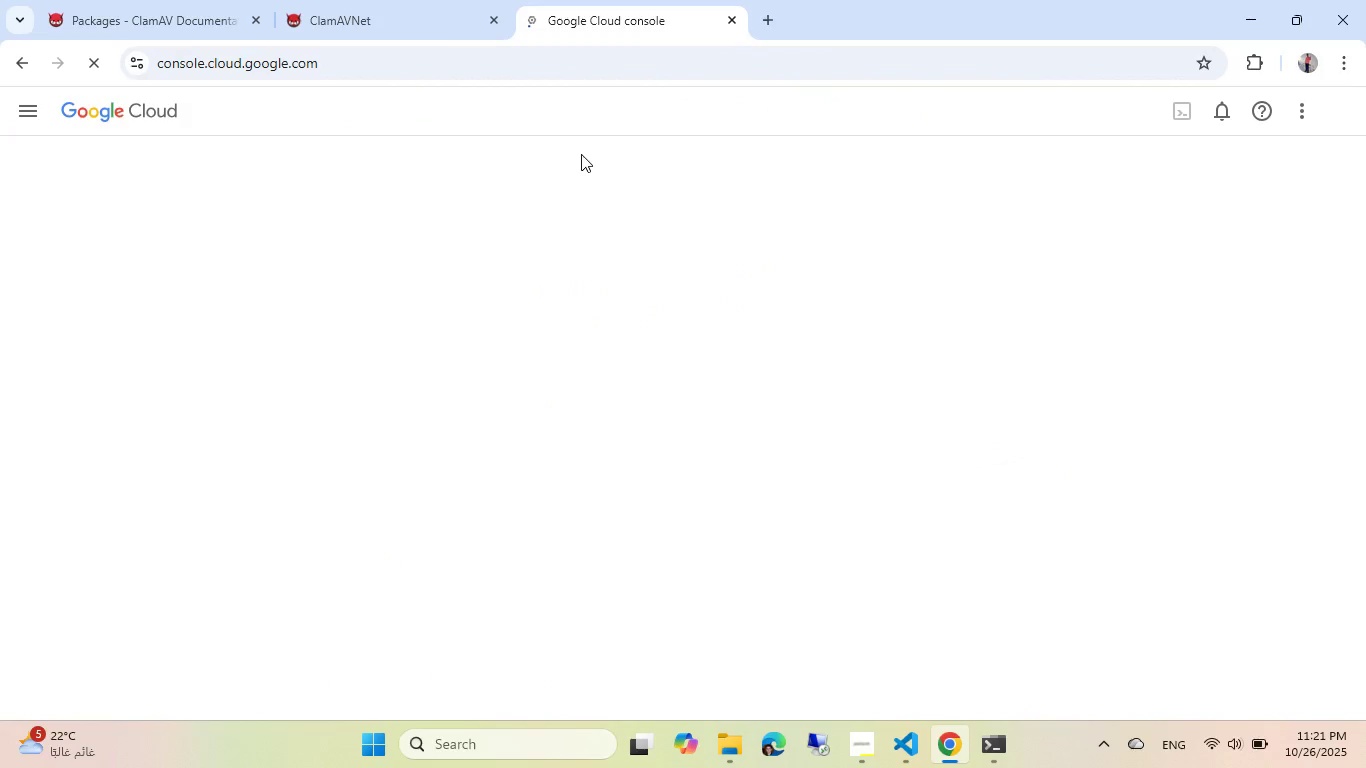 
scroll: coordinate [581, 155], scroll_direction: down, amount: 2.0
 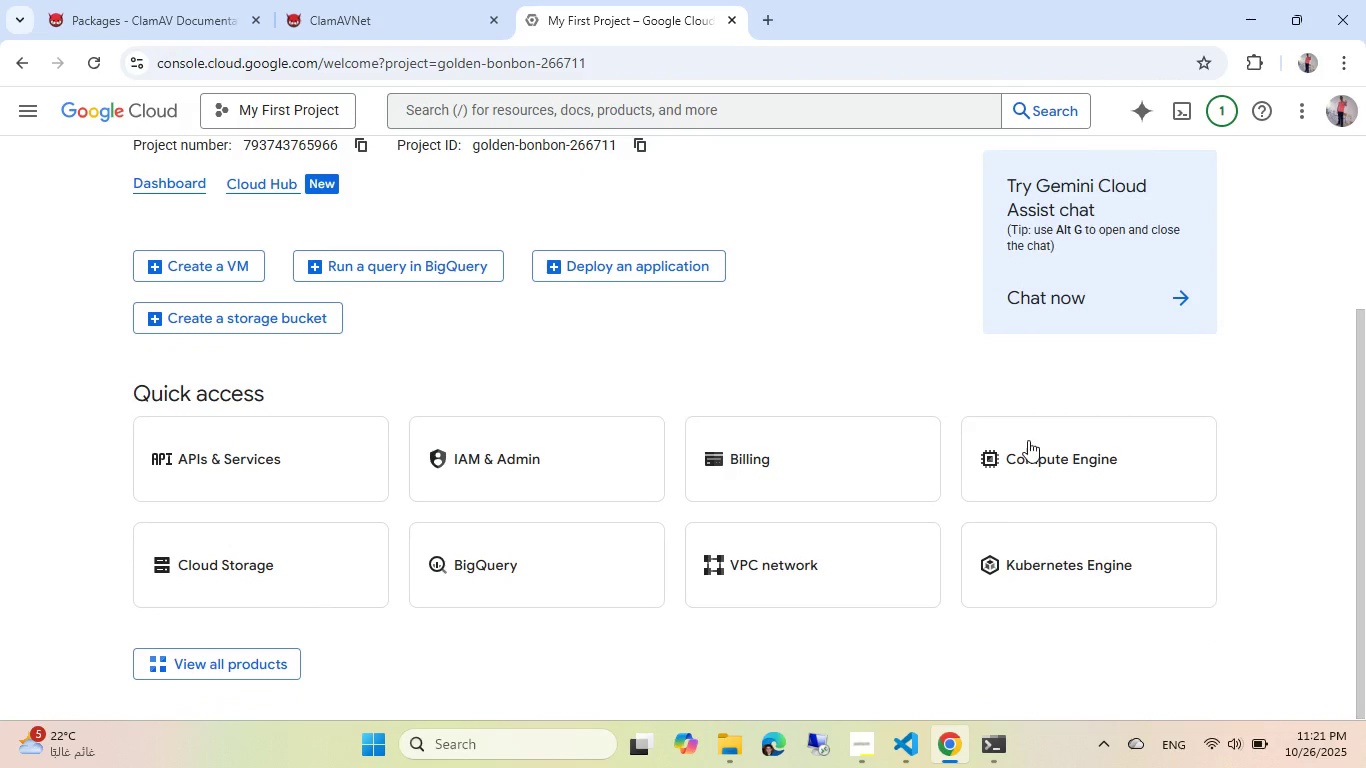 
left_click([1034, 454])
 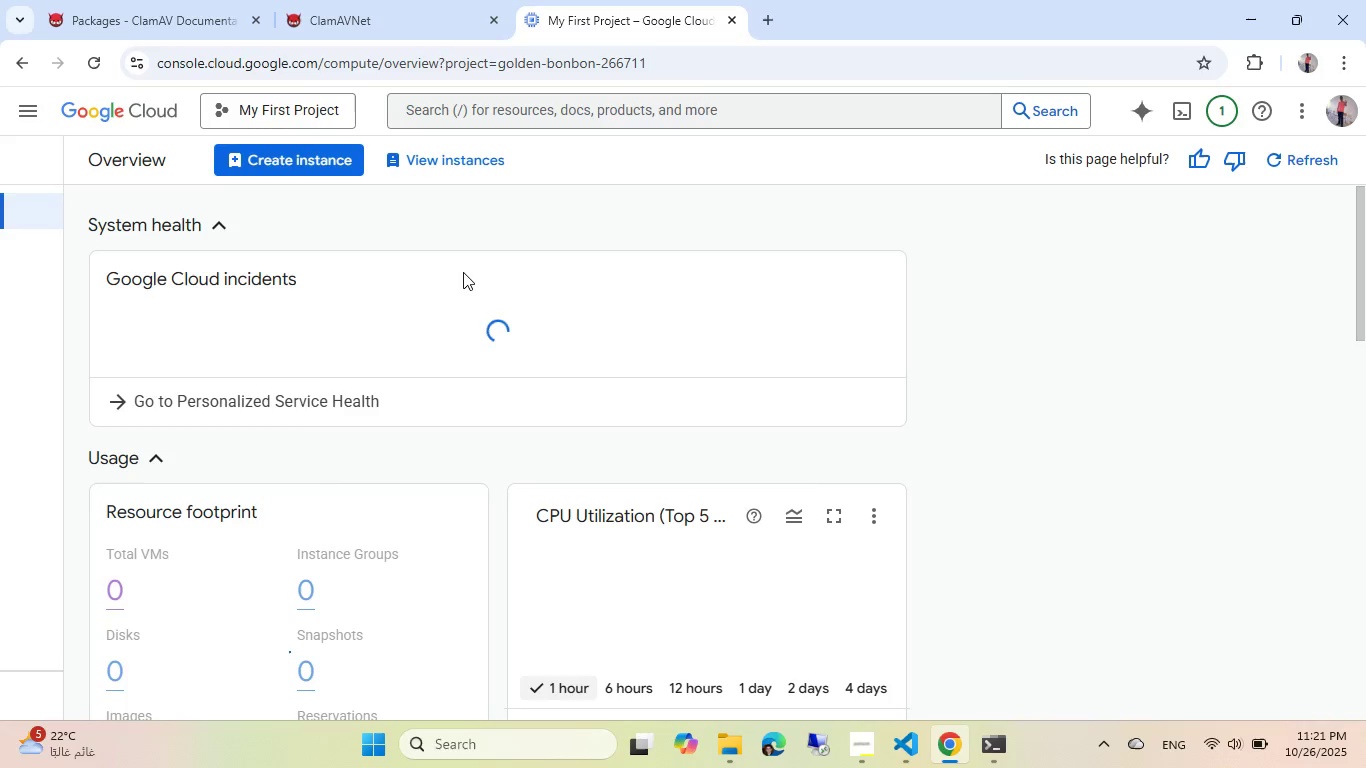 
left_click([287, 147])
 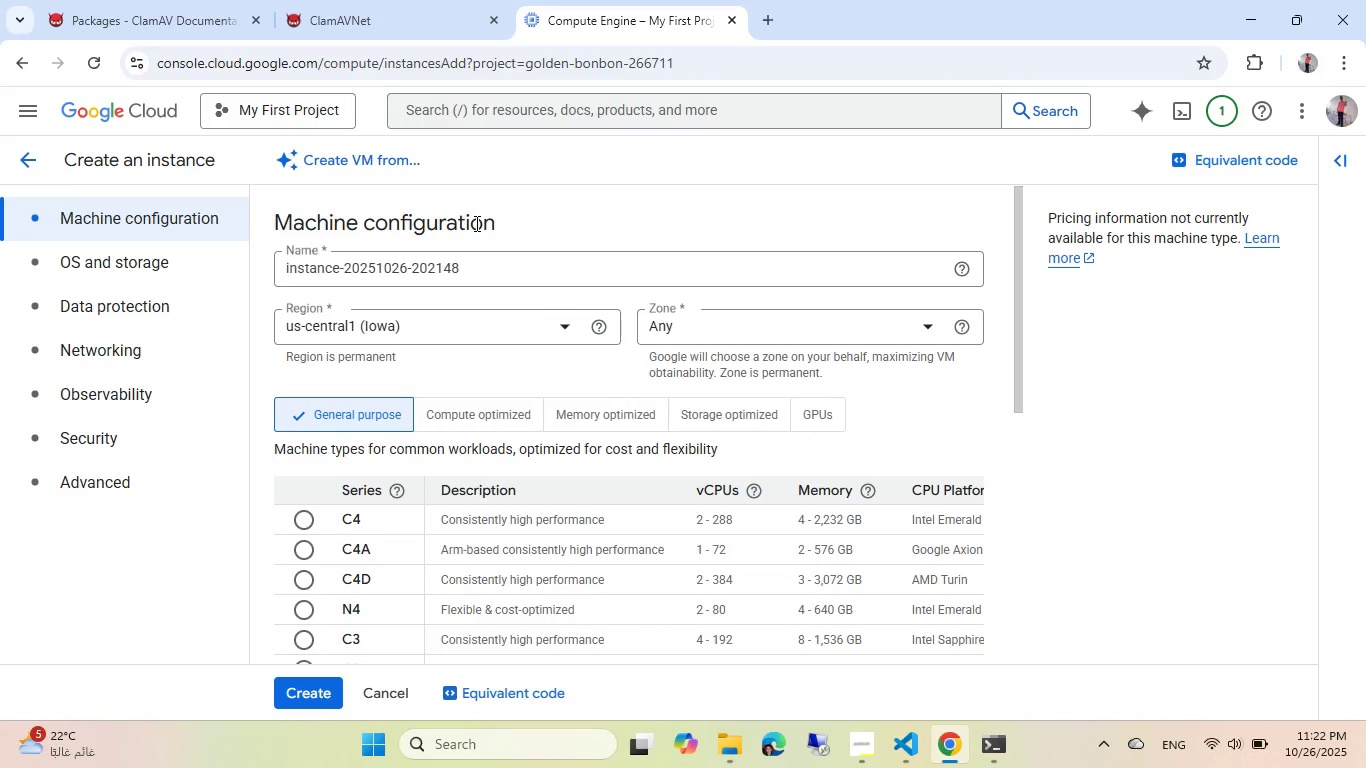 
wait(7.01)
 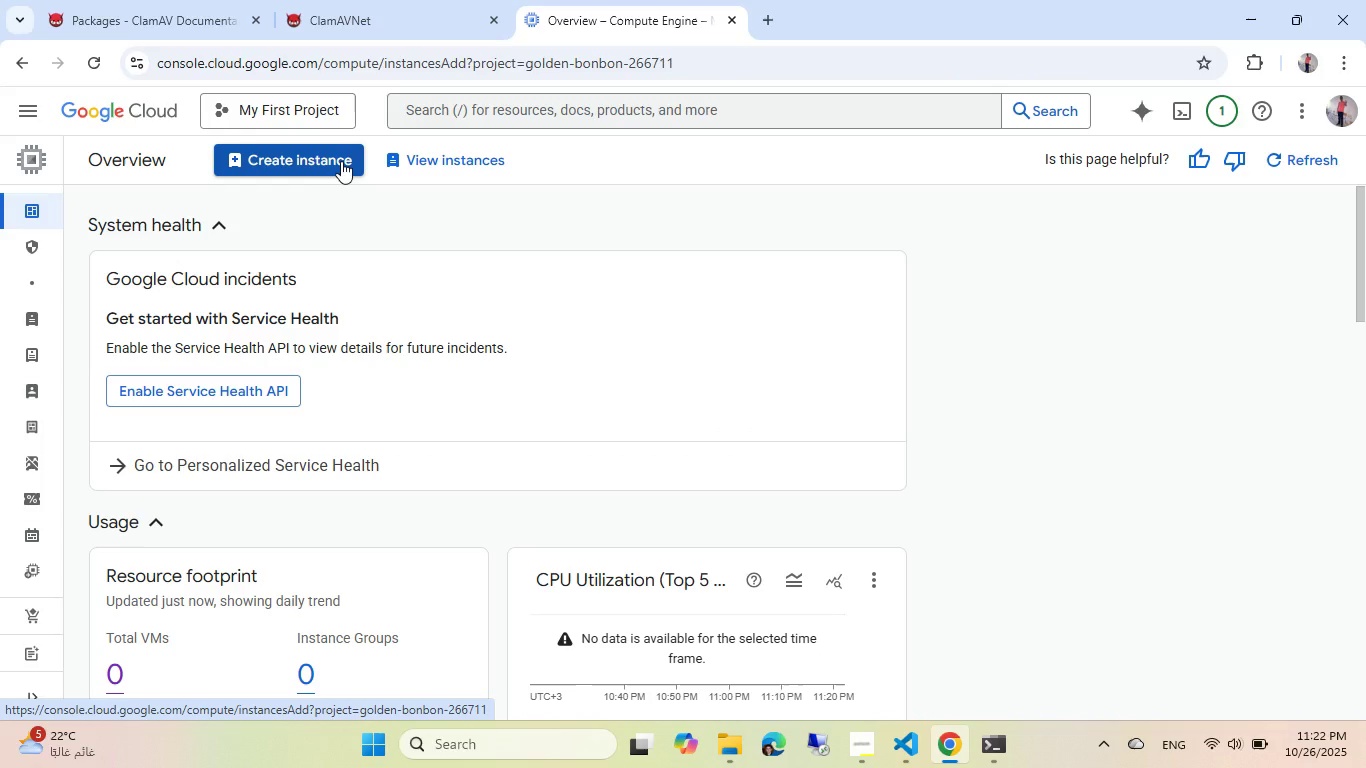 
scroll: coordinate [471, 363], scroll_direction: down, amount: 6.0
 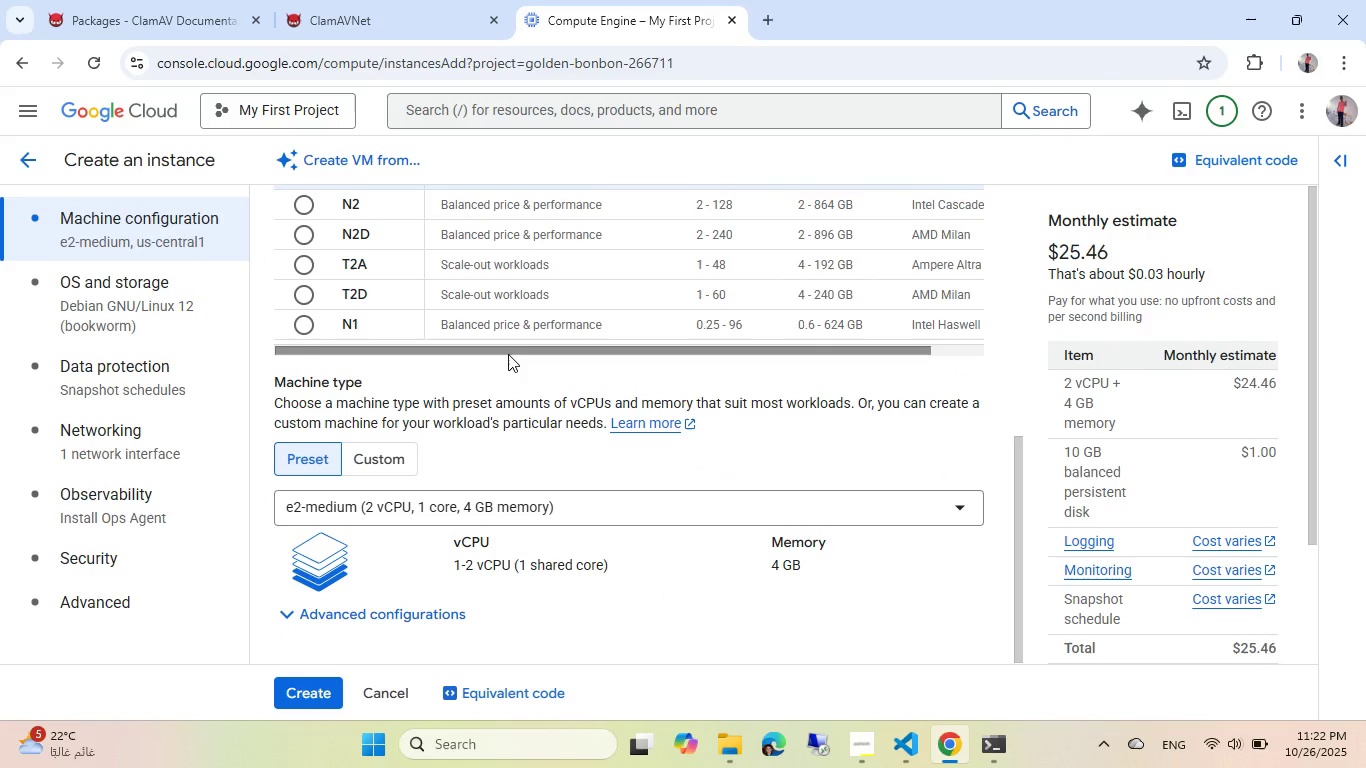 
scroll: coordinate [506, 355], scroll_direction: up, amount: 2.0
 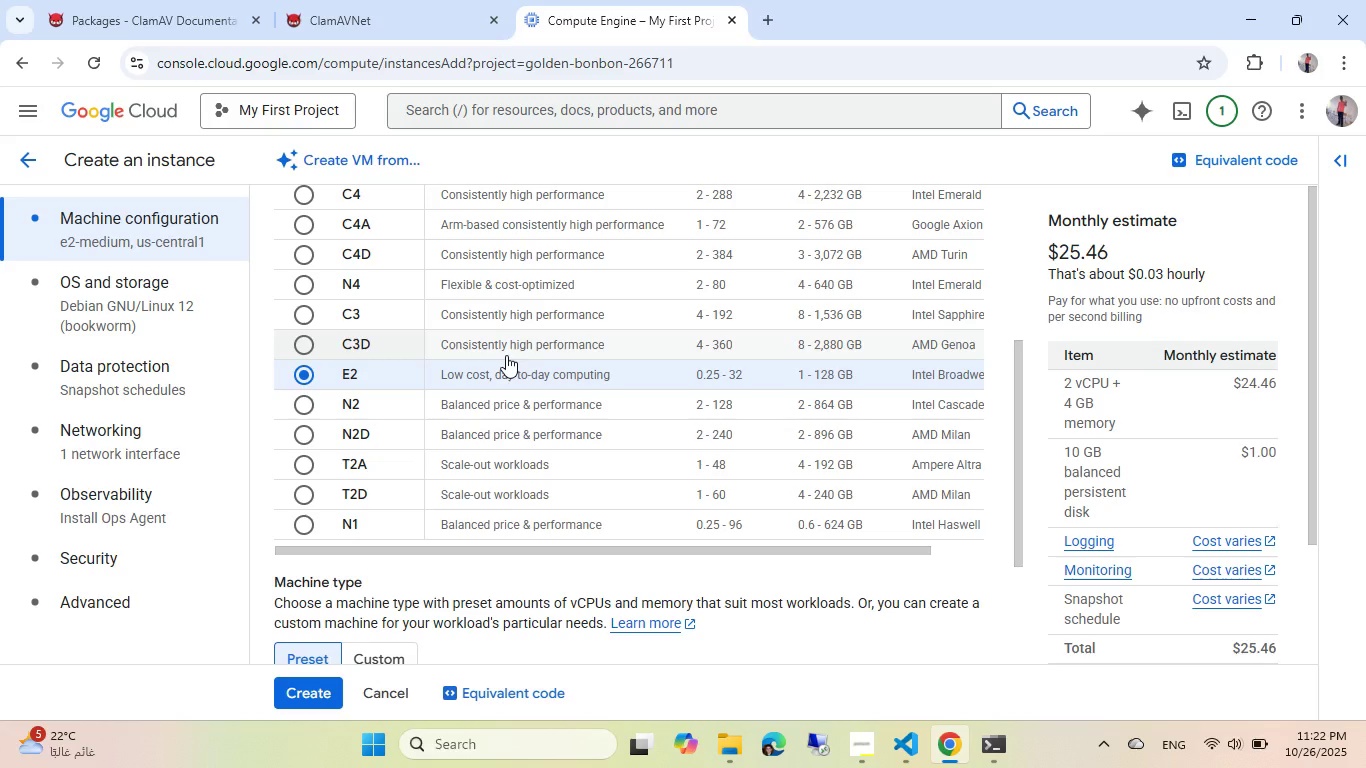 
scroll: coordinate [506, 355], scroll_direction: down, amount: 9.0
 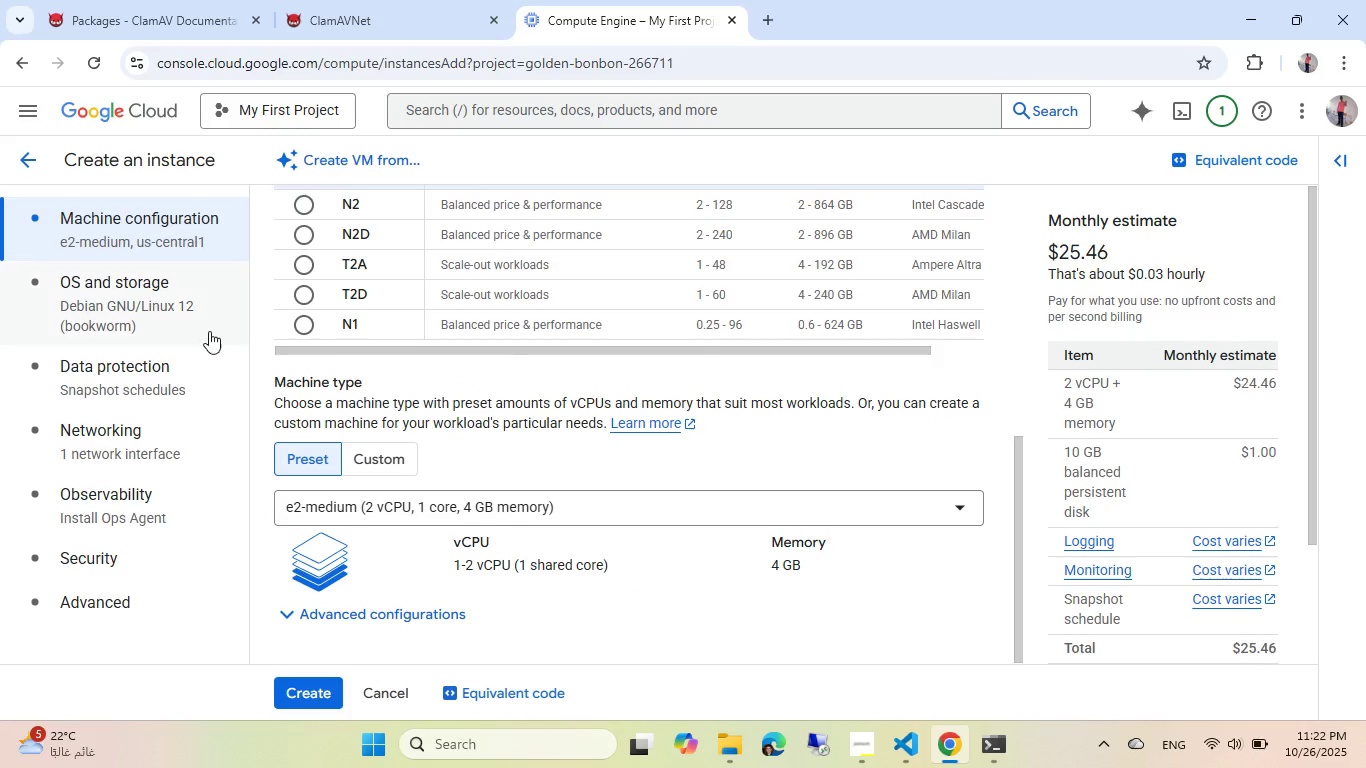 
left_click([156, 277])
 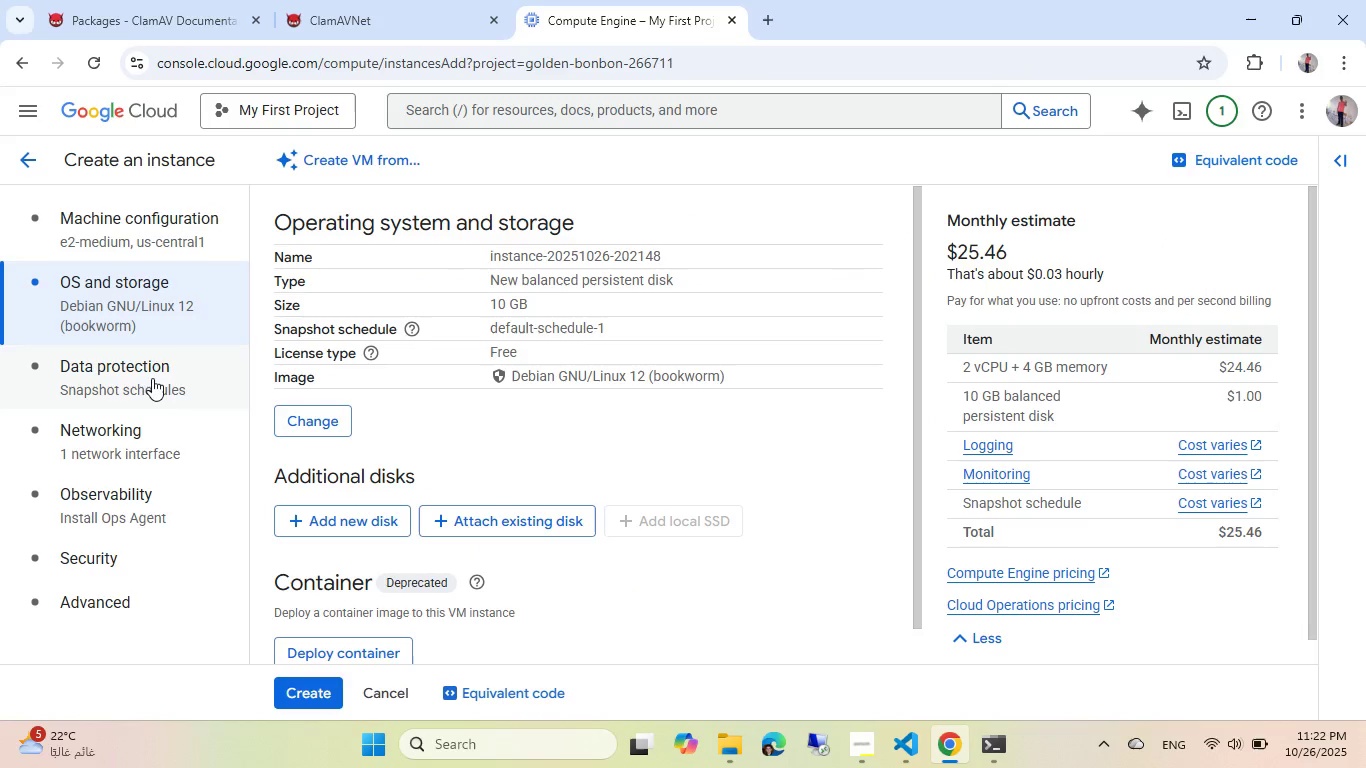 
left_click([149, 486])
 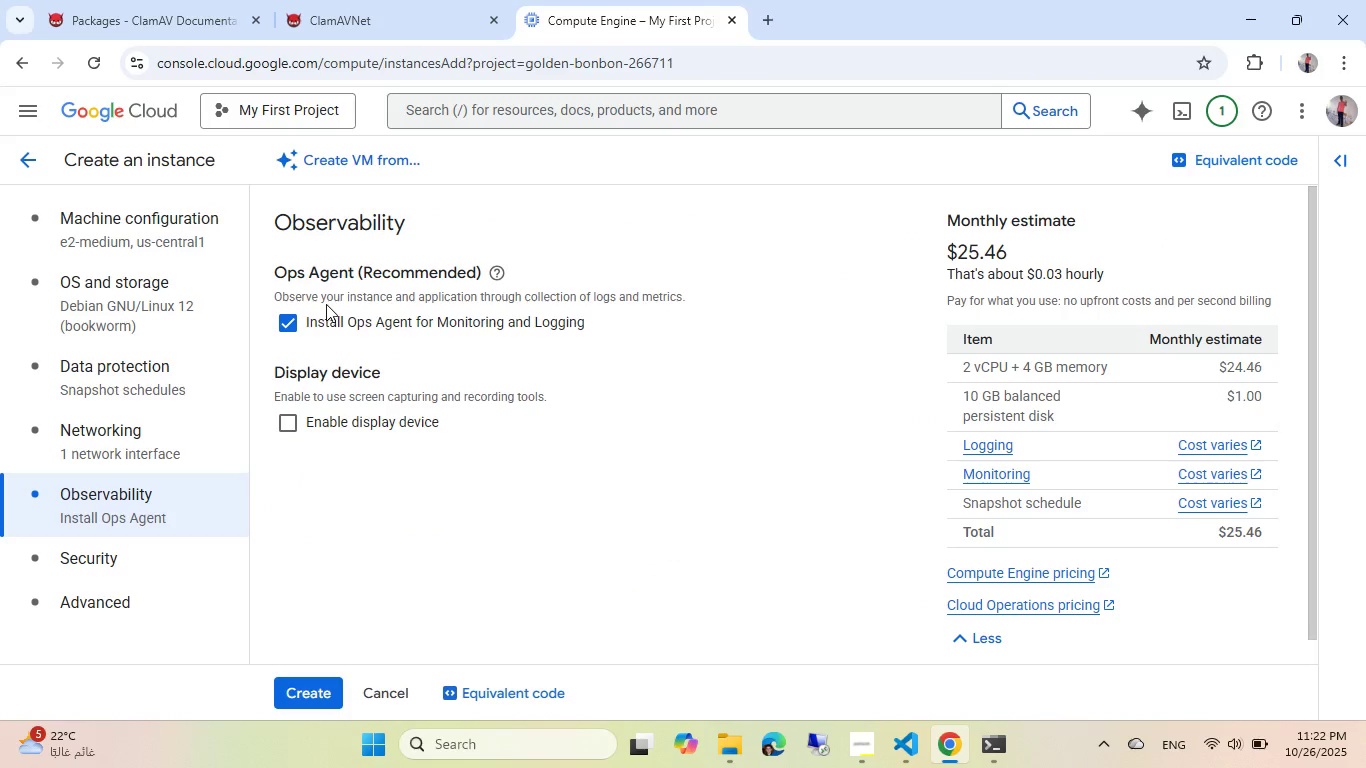 
double_click([326, 306])
 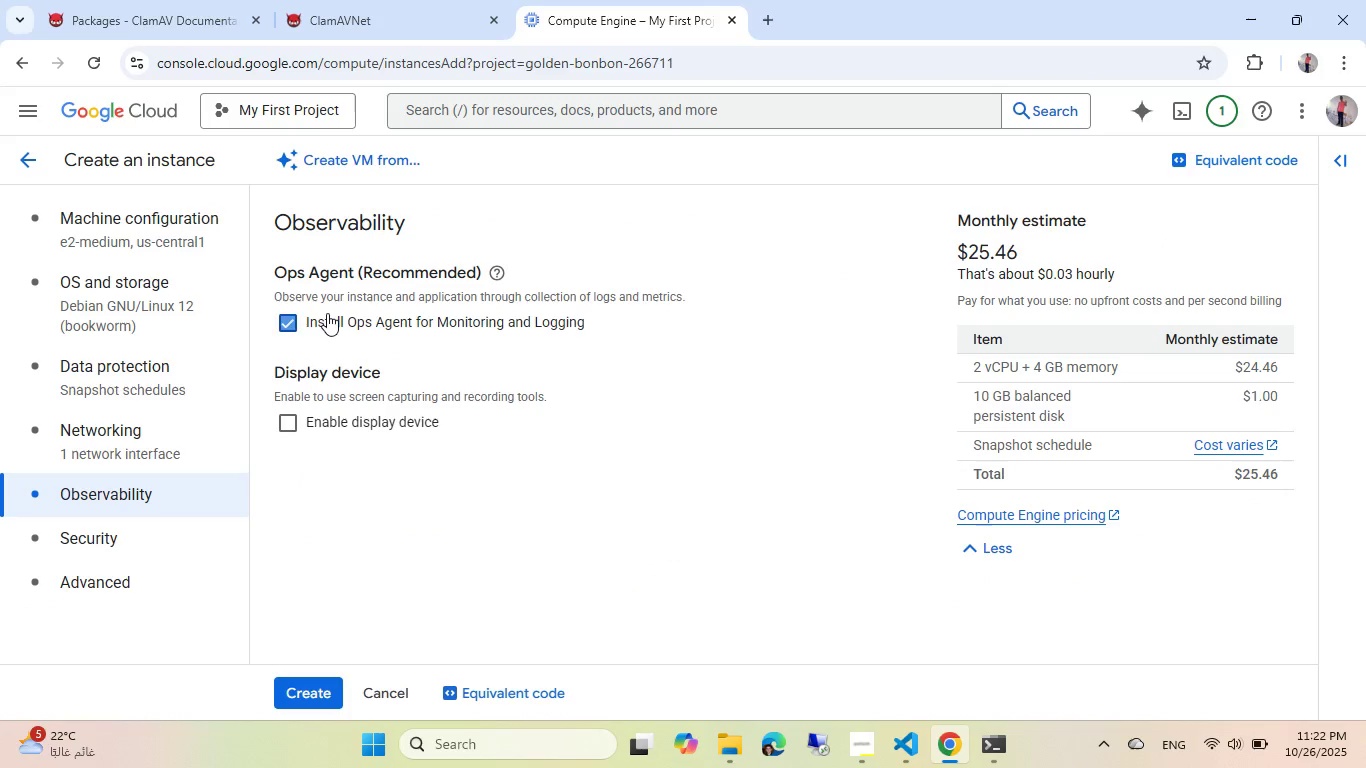 
triple_click([327, 313])
 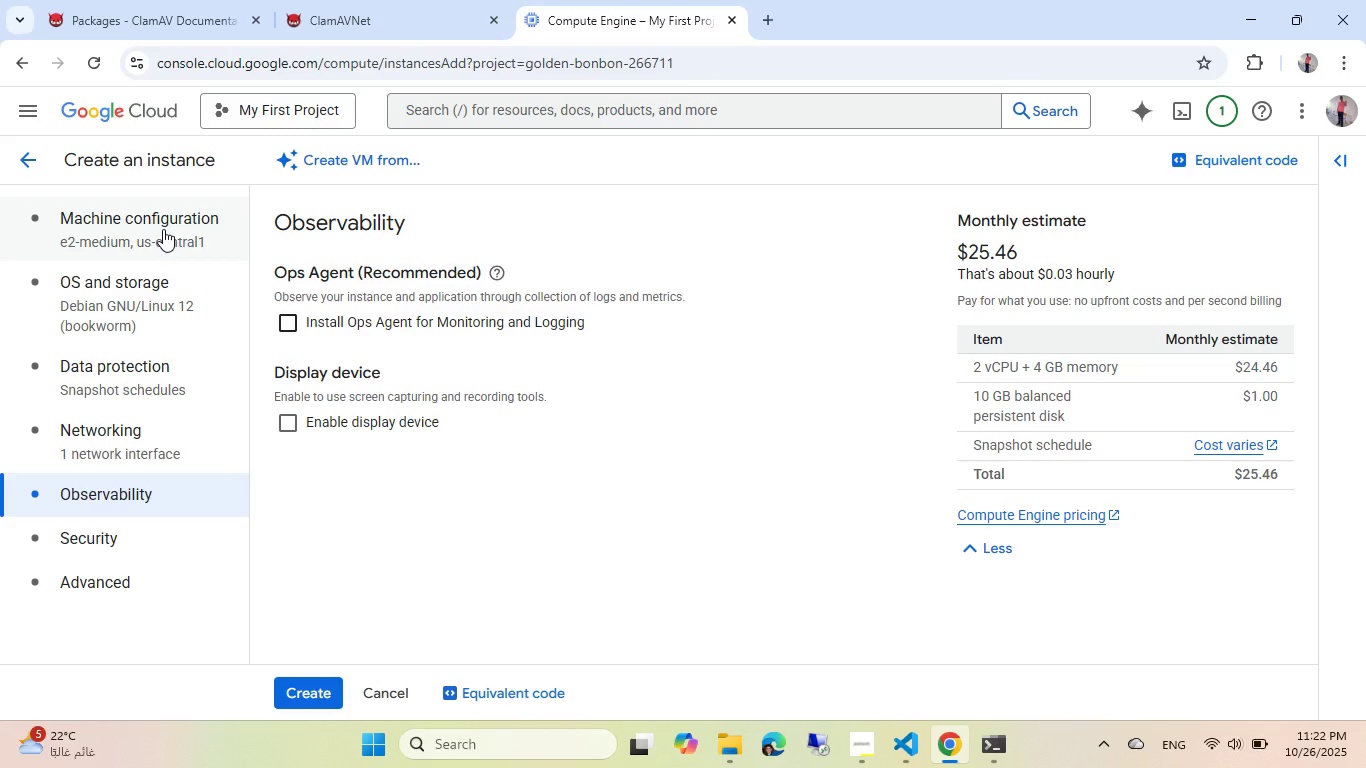 
left_click([163, 229])
 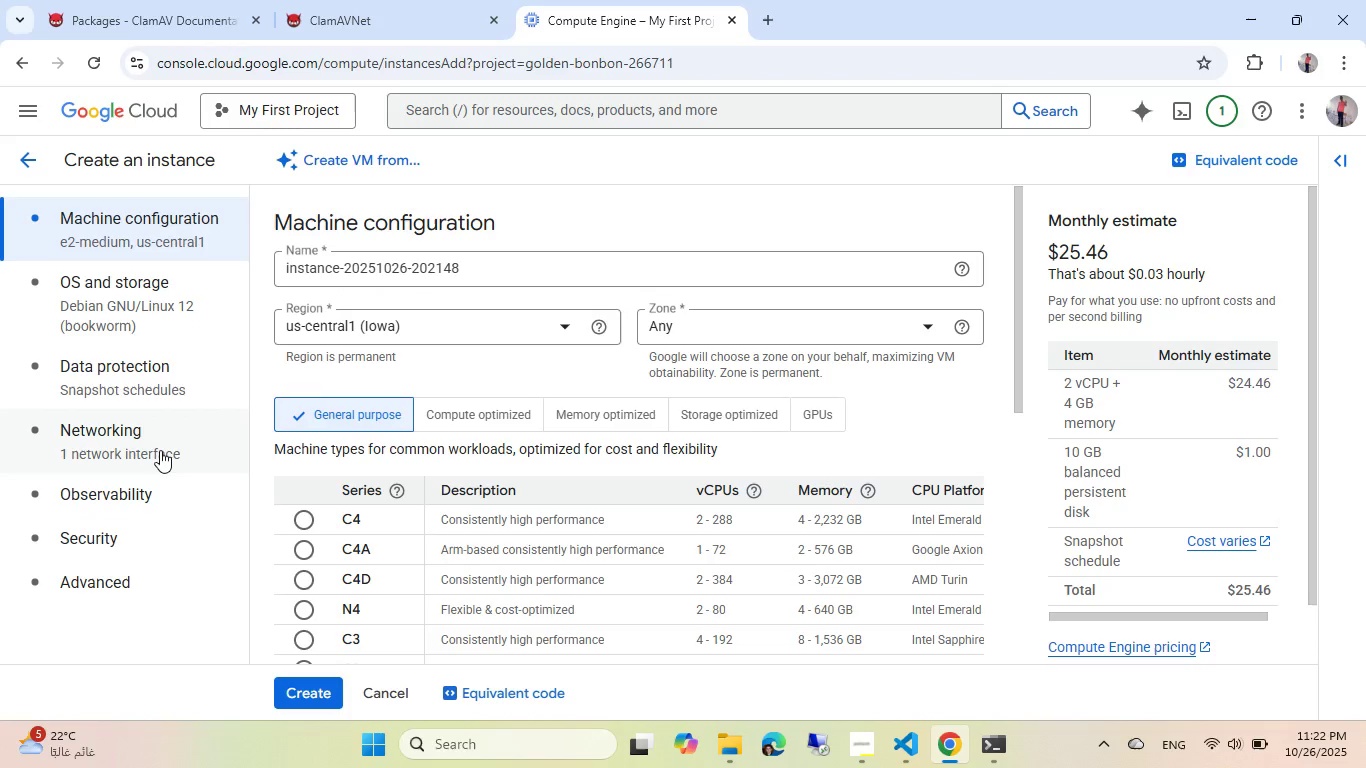 
left_click([157, 428])
 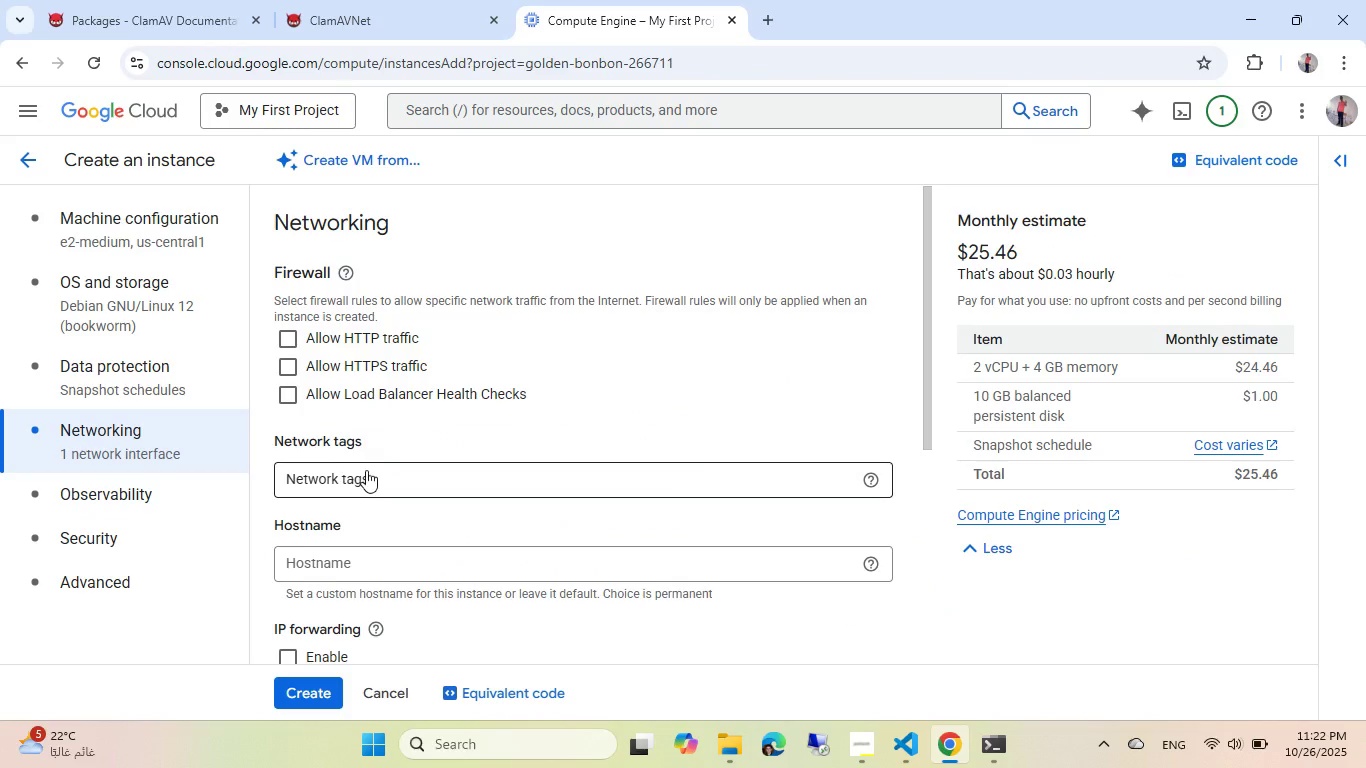 
left_click([366, 470])
 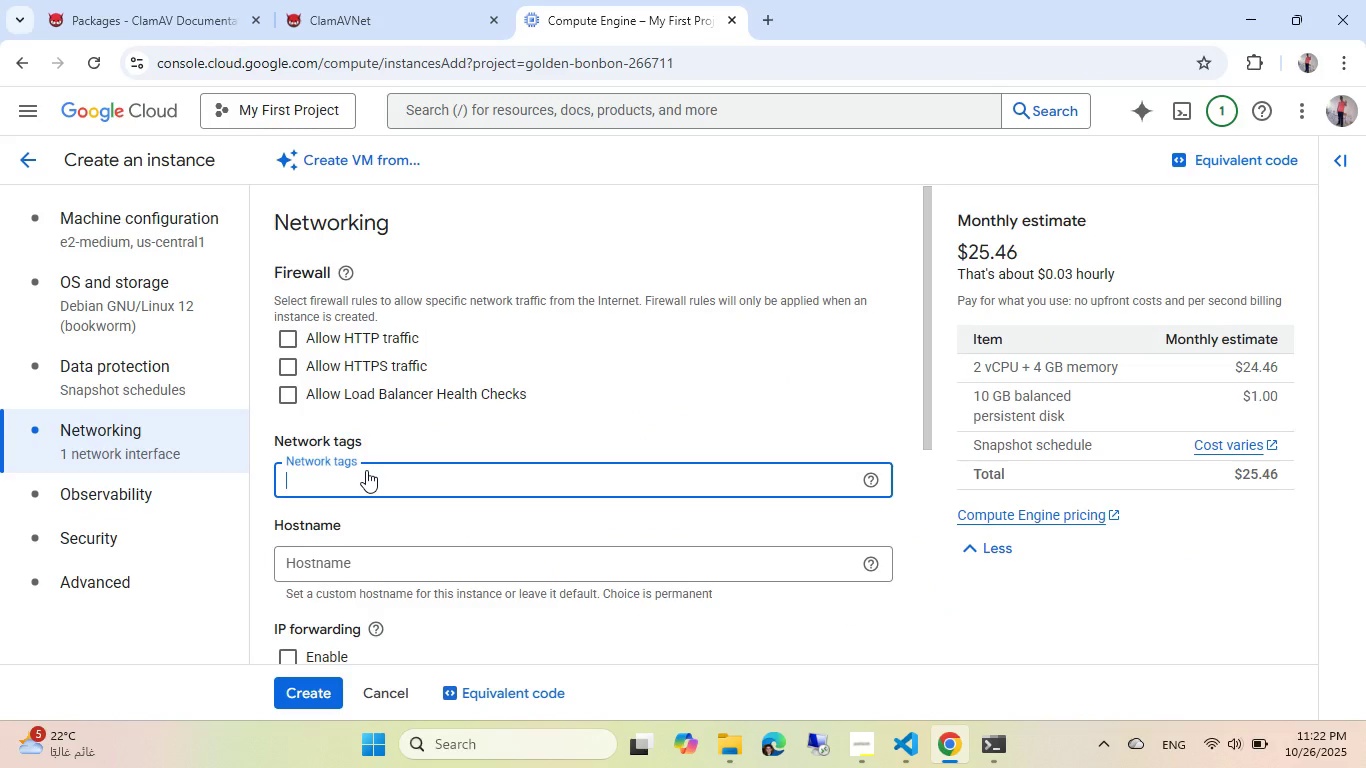 
type(all)
 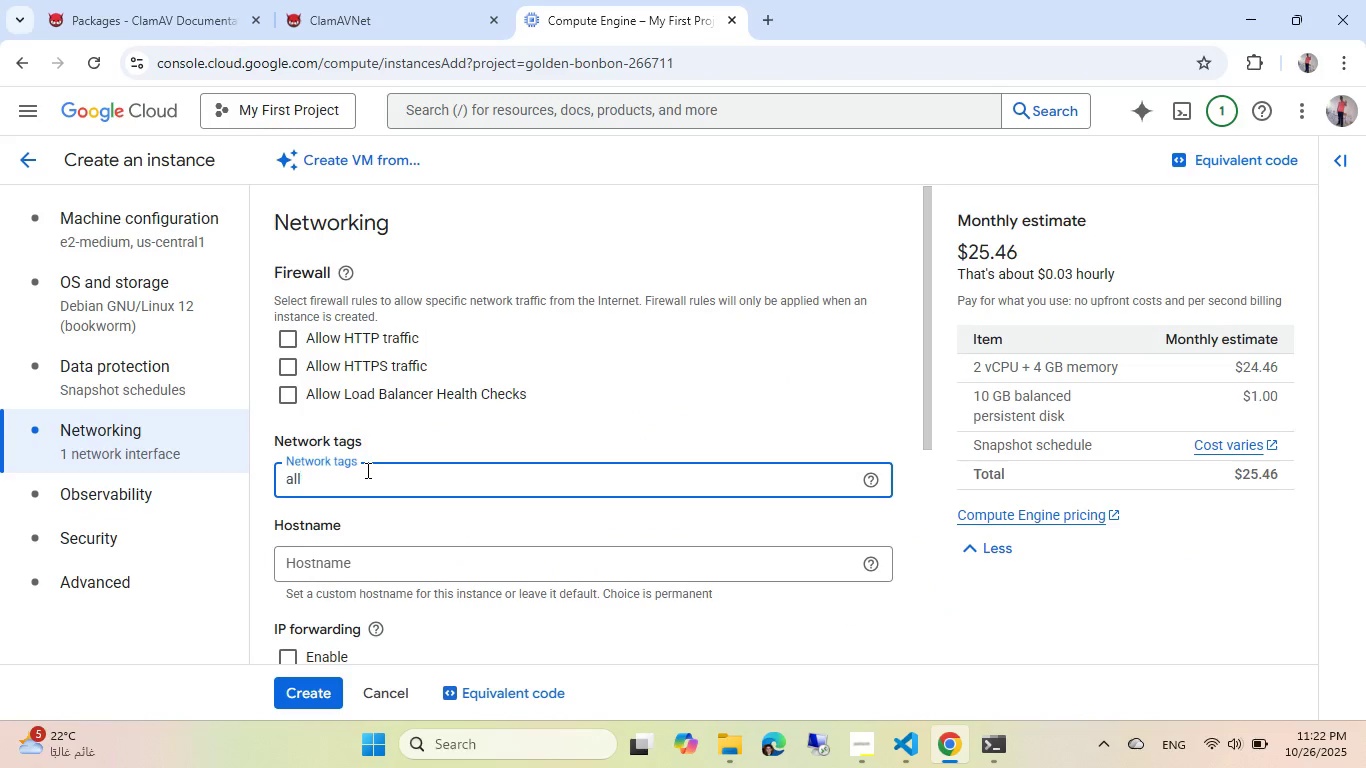 
key(Enter)
 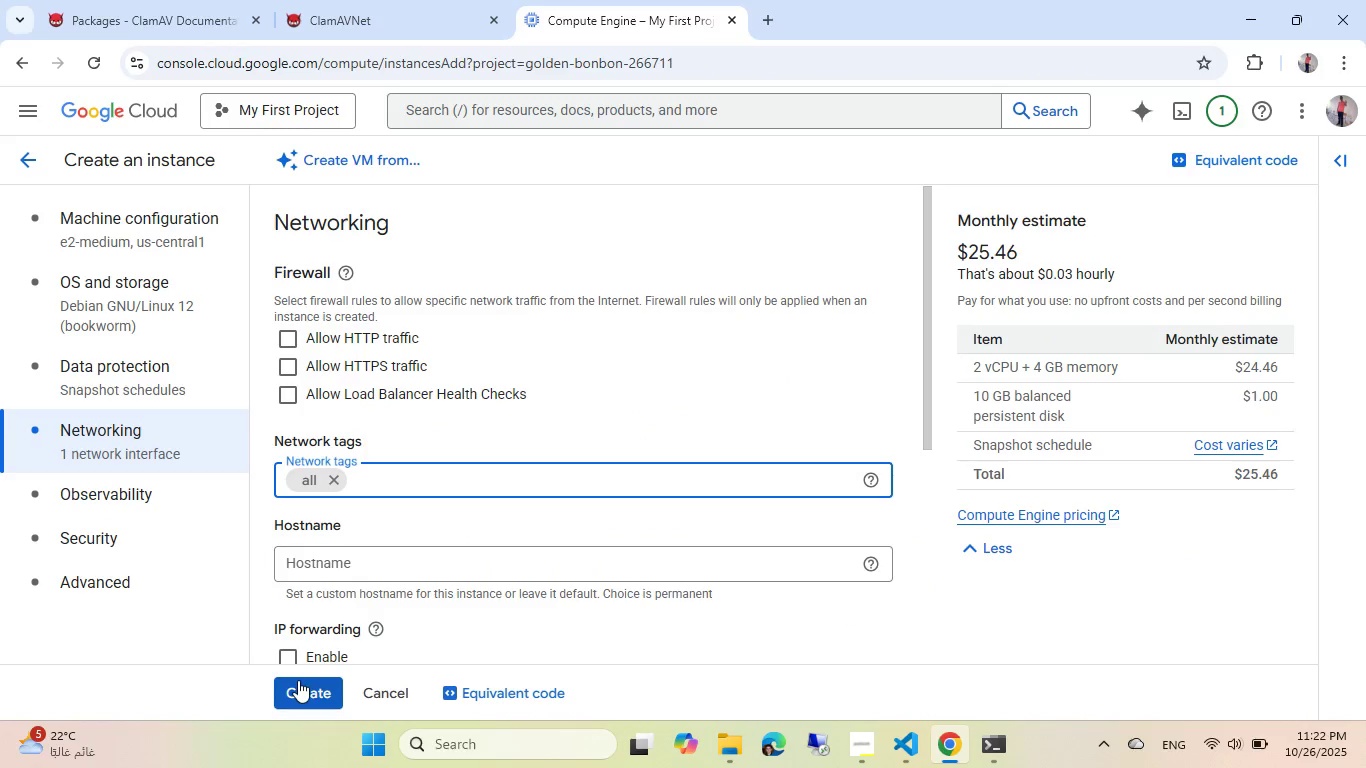 
left_click([296, 683])
 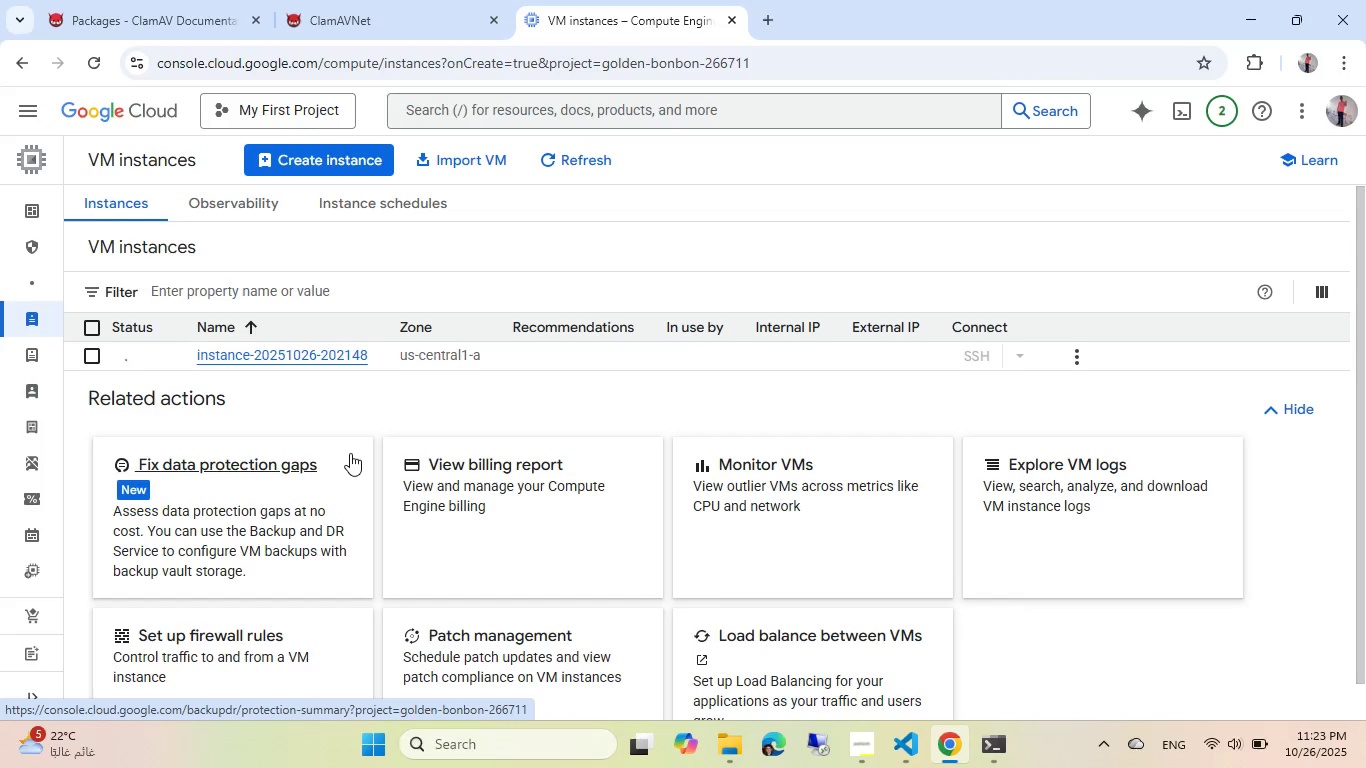 
wait(41.82)
 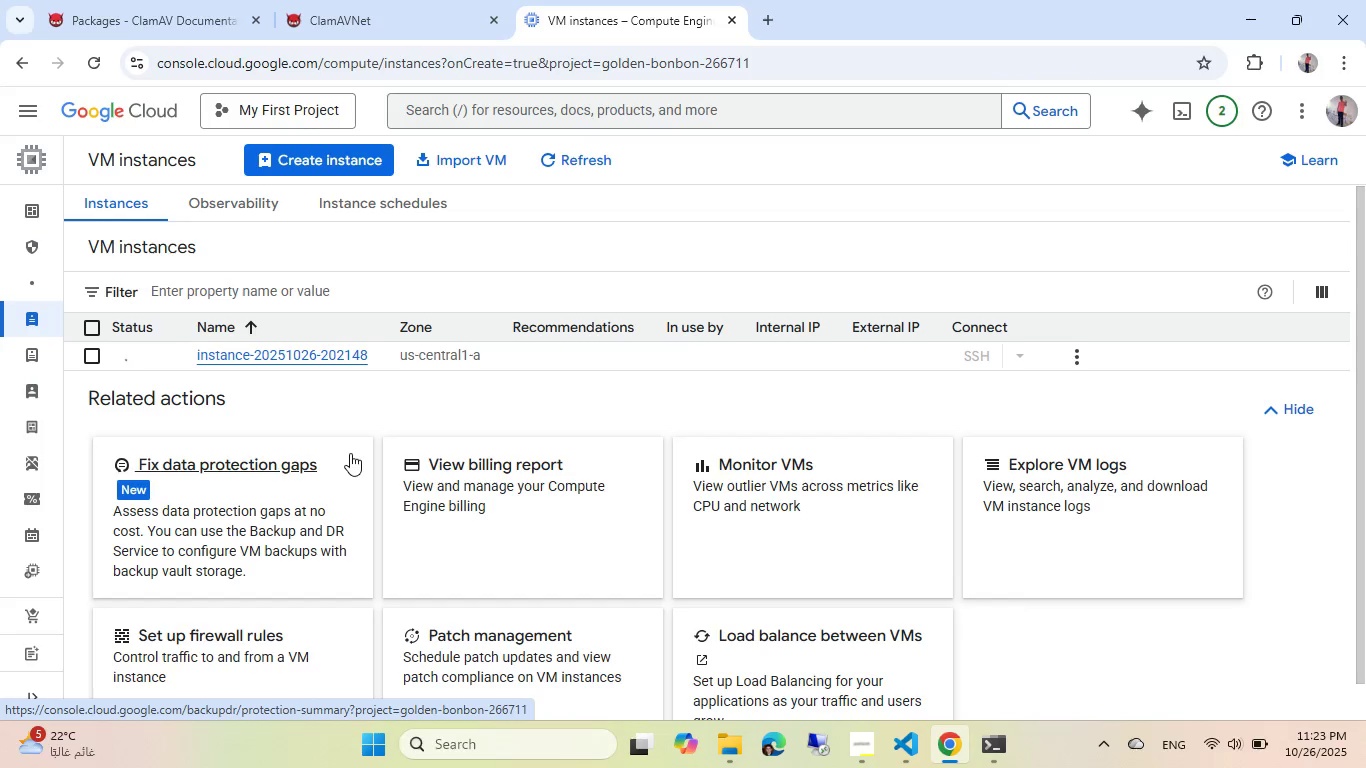 
left_click([1130, 349])
 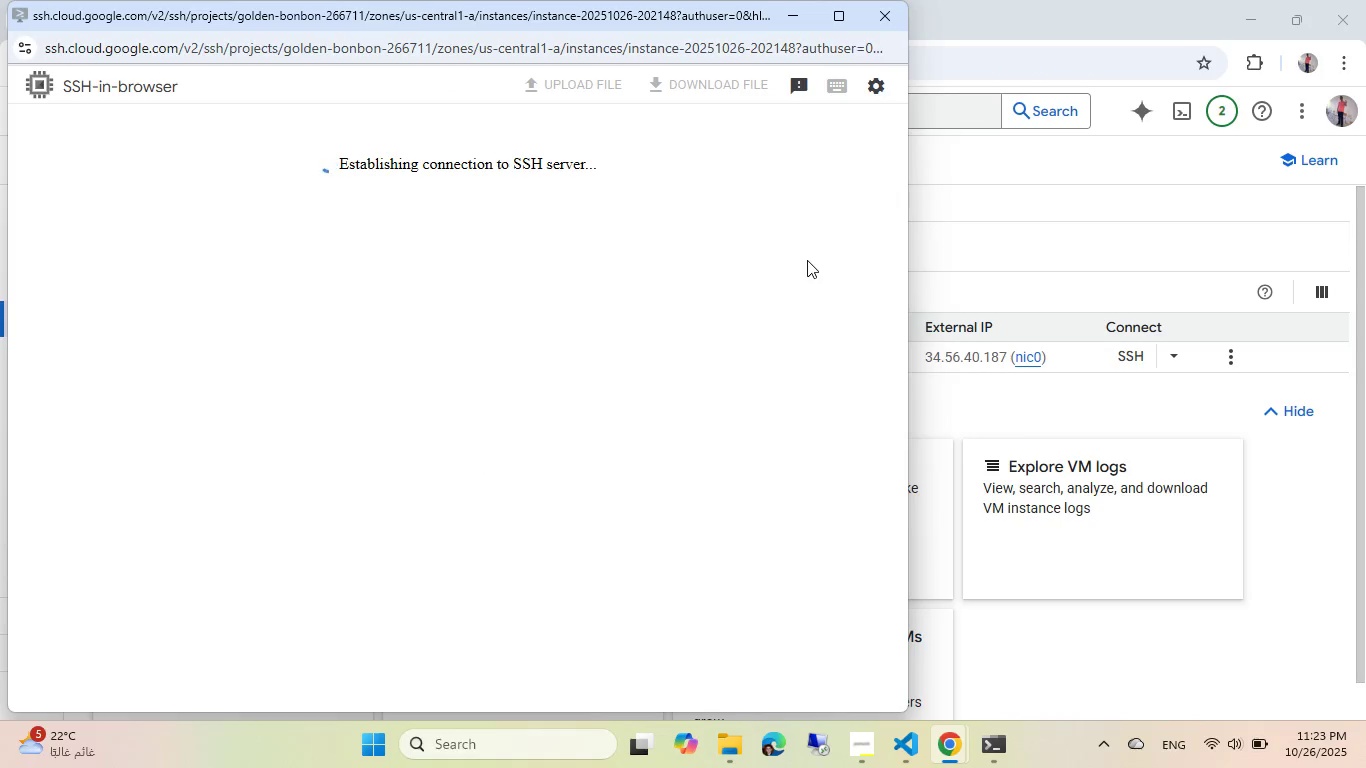 
wait(19.22)
 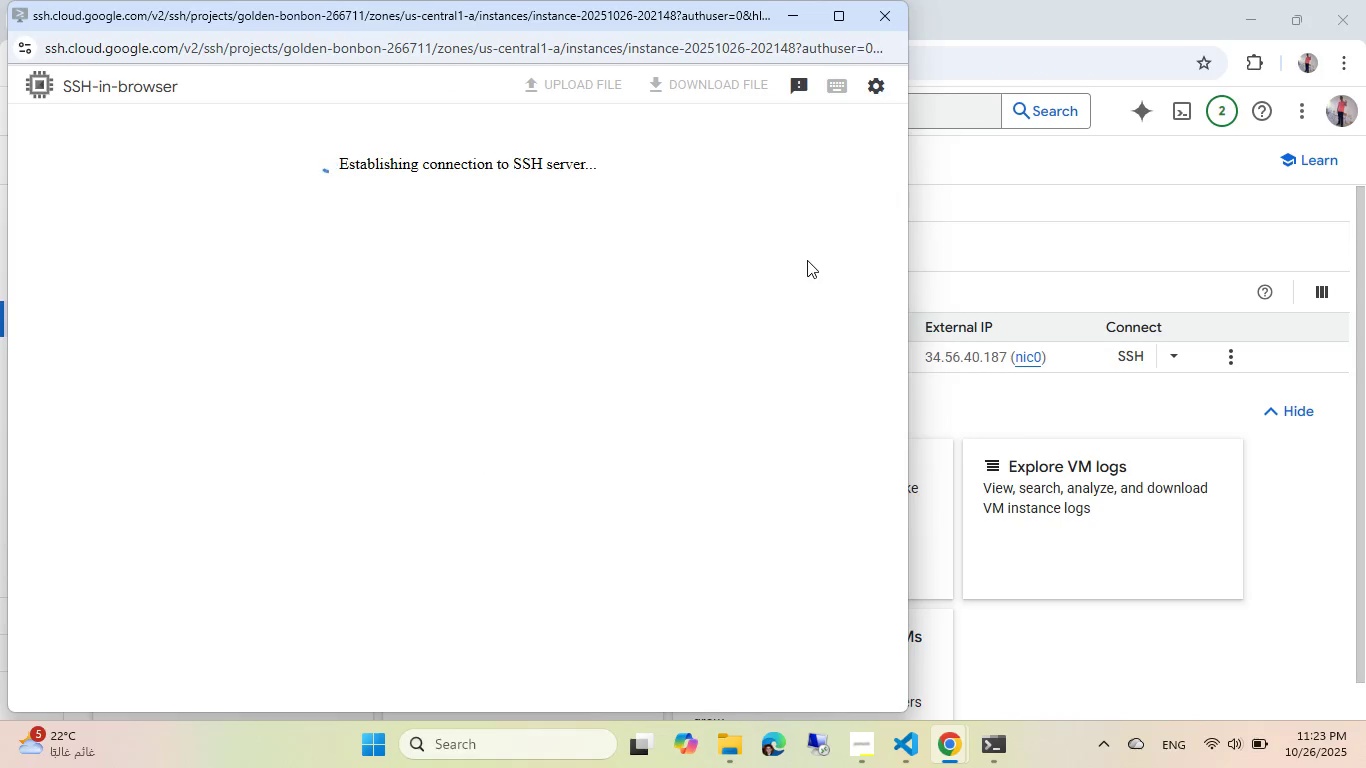 
left_click([993, 195])
 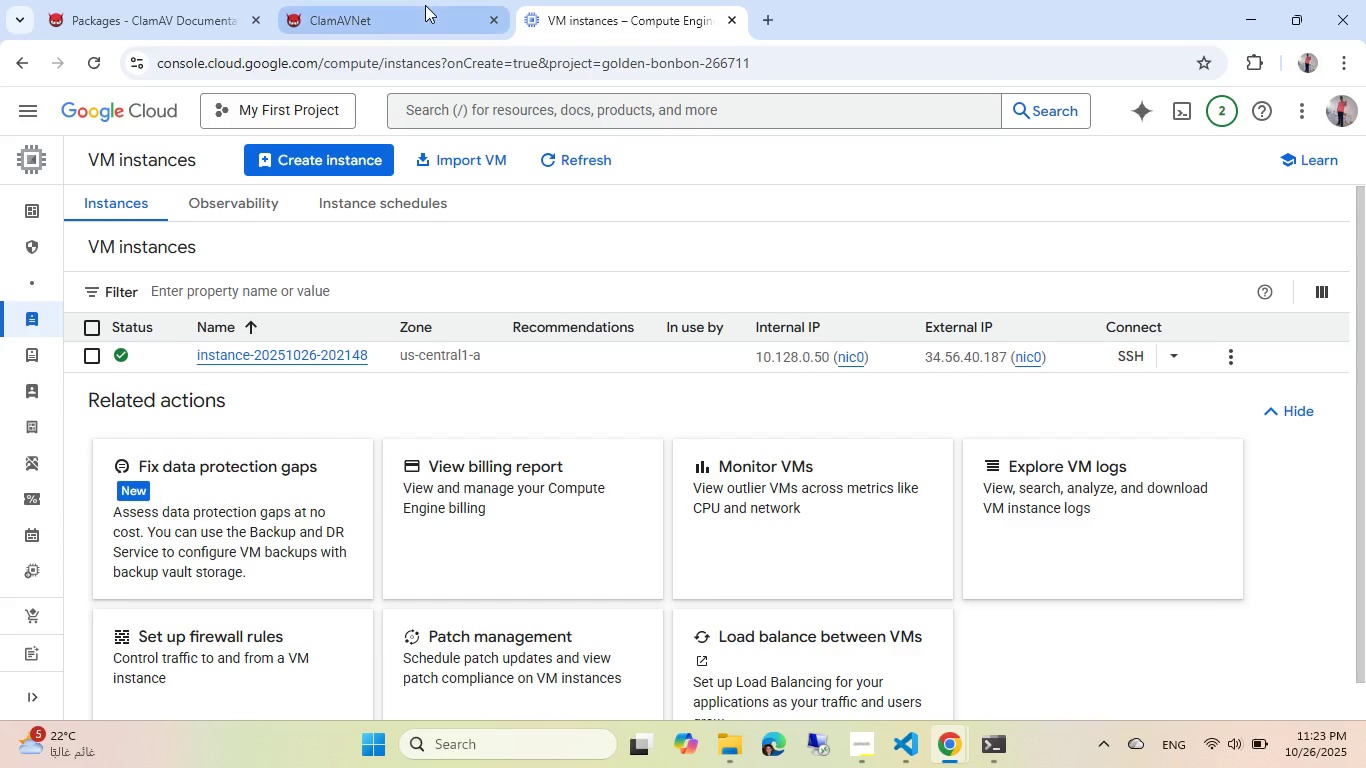 
left_click([425, 5])
 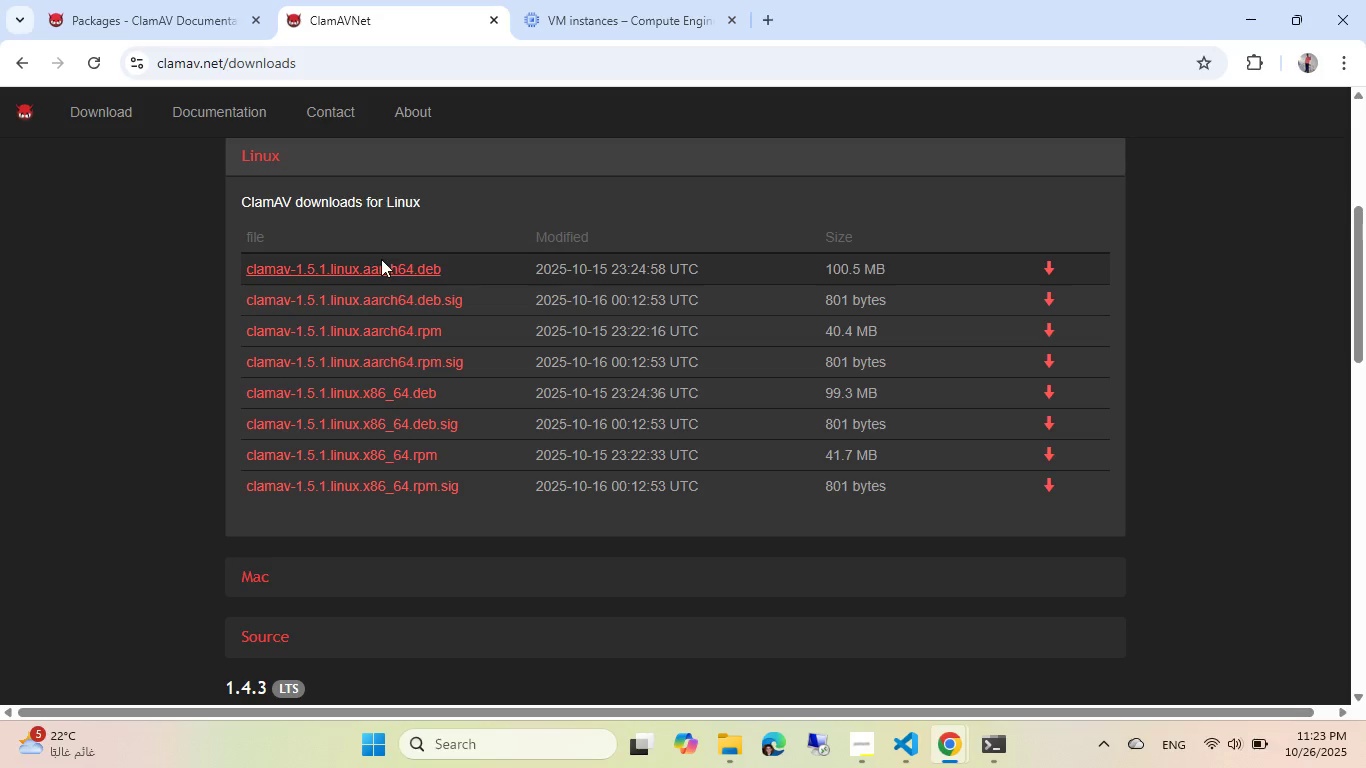 
right_click([384, 268])
 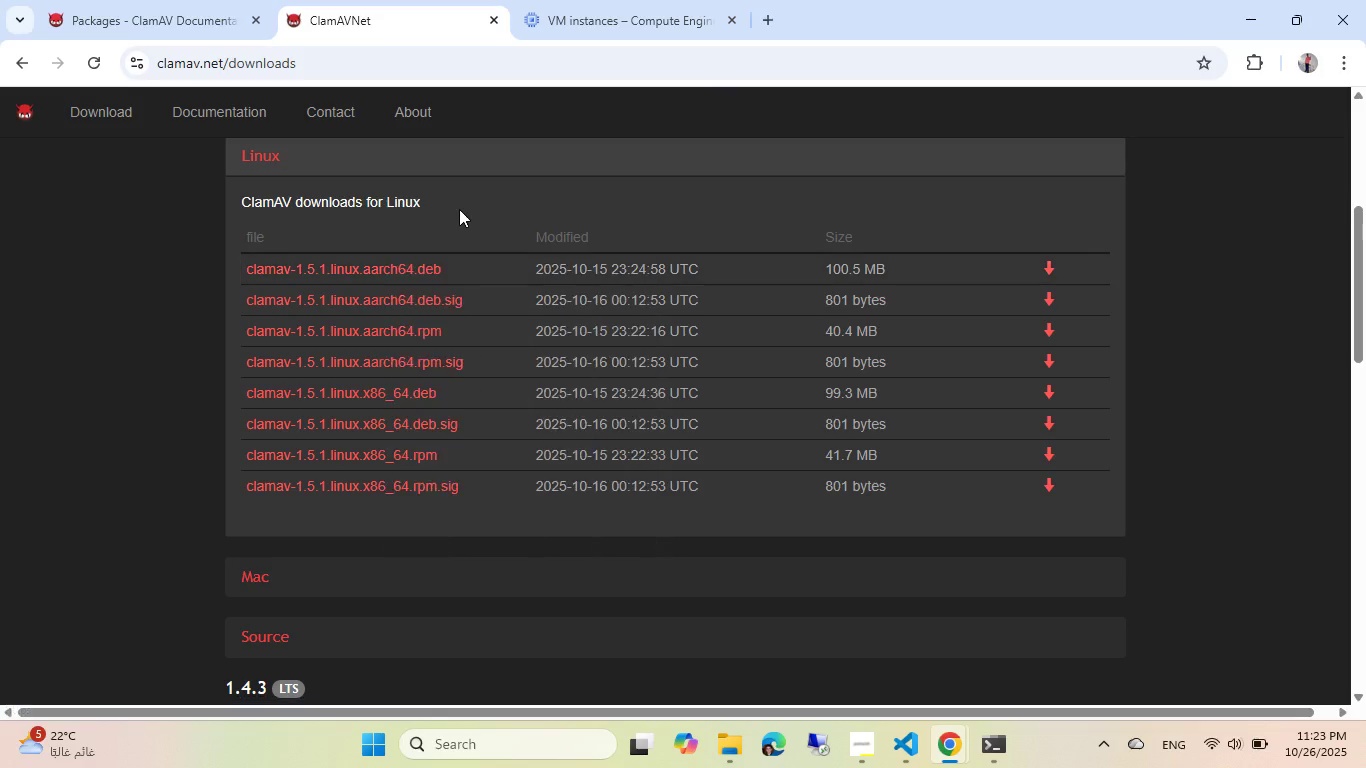 
left_click([459, 209])
 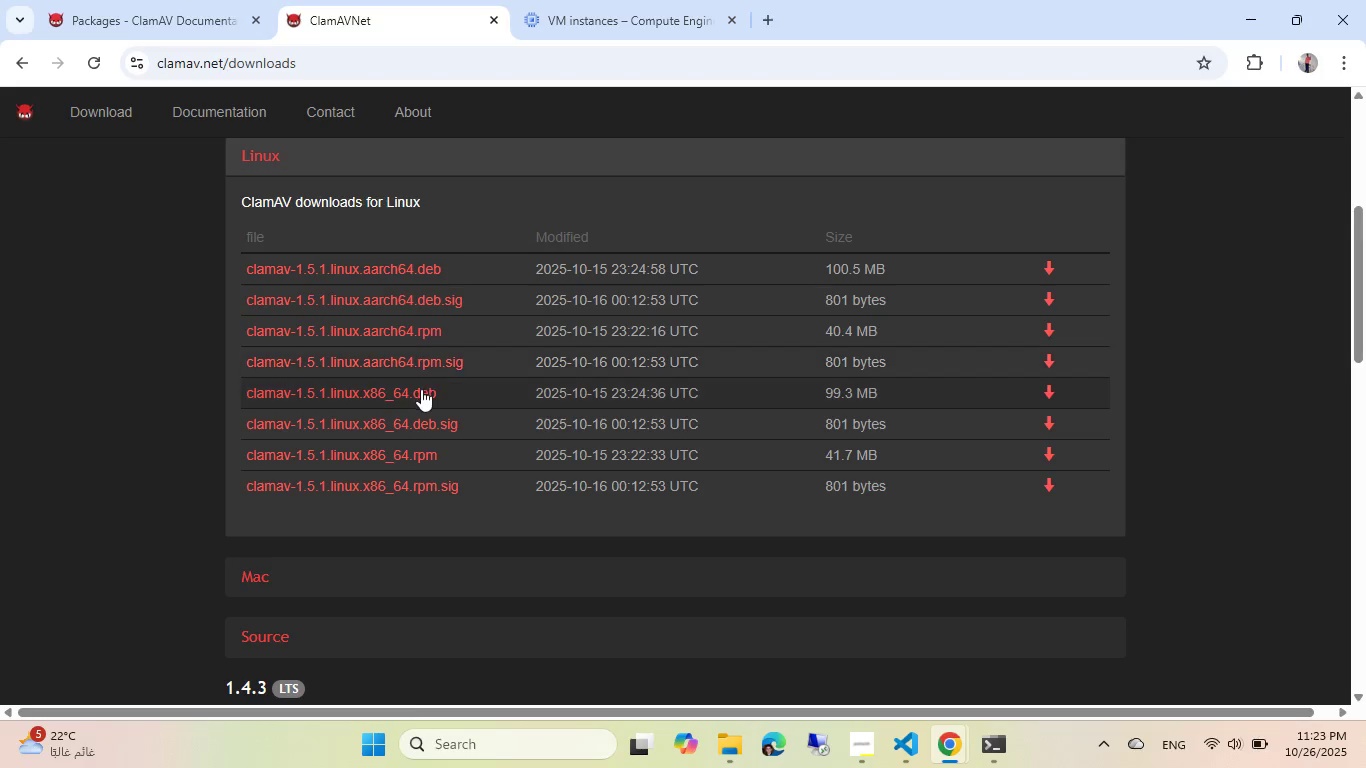 
right_click([412, 389])
 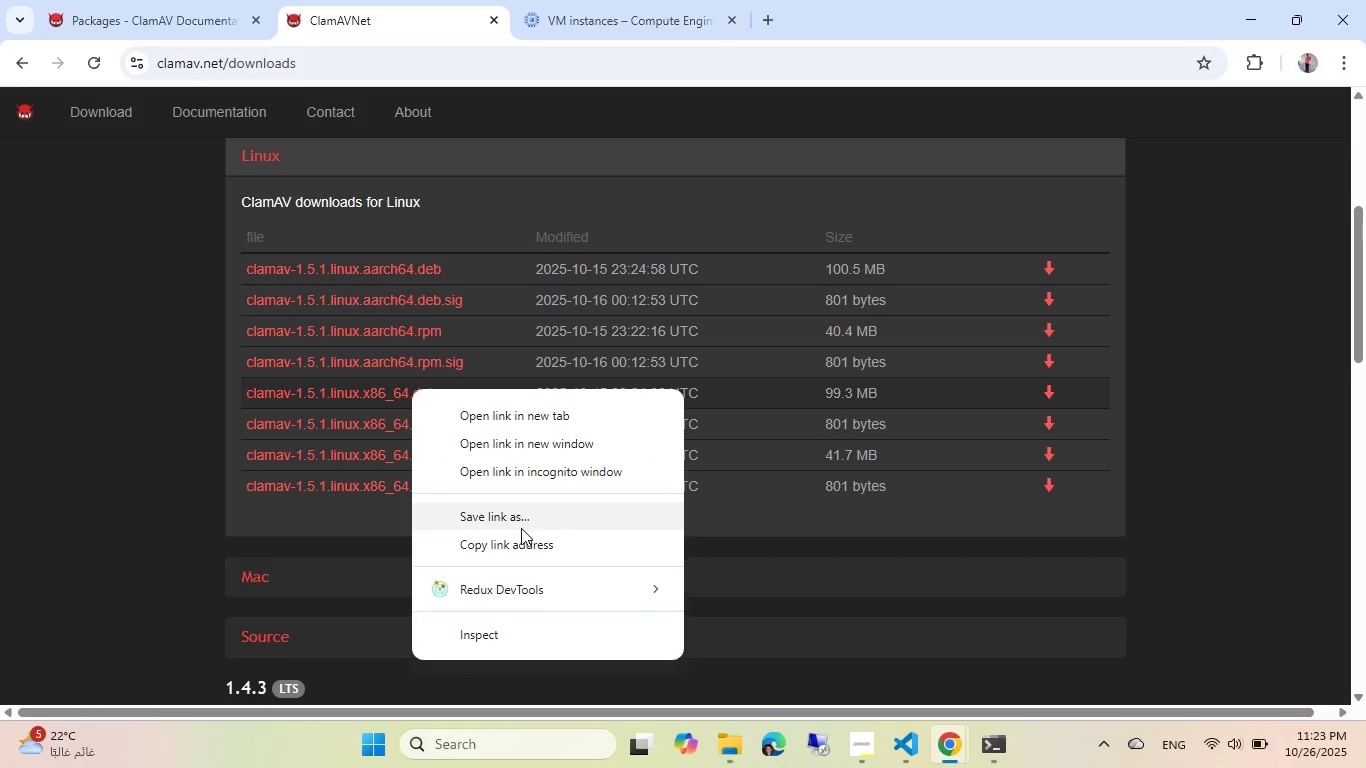 
left_click([520, 545])
 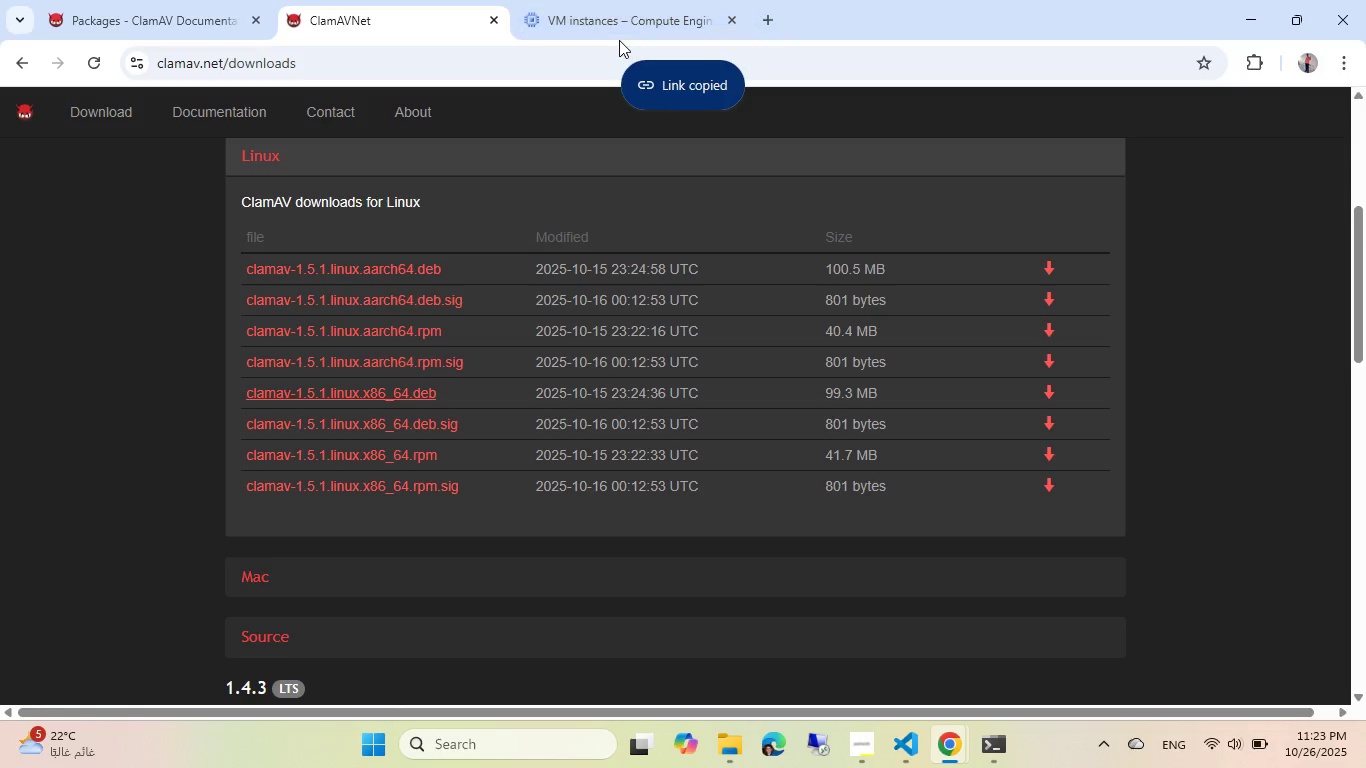 
left_click([619, 40])
 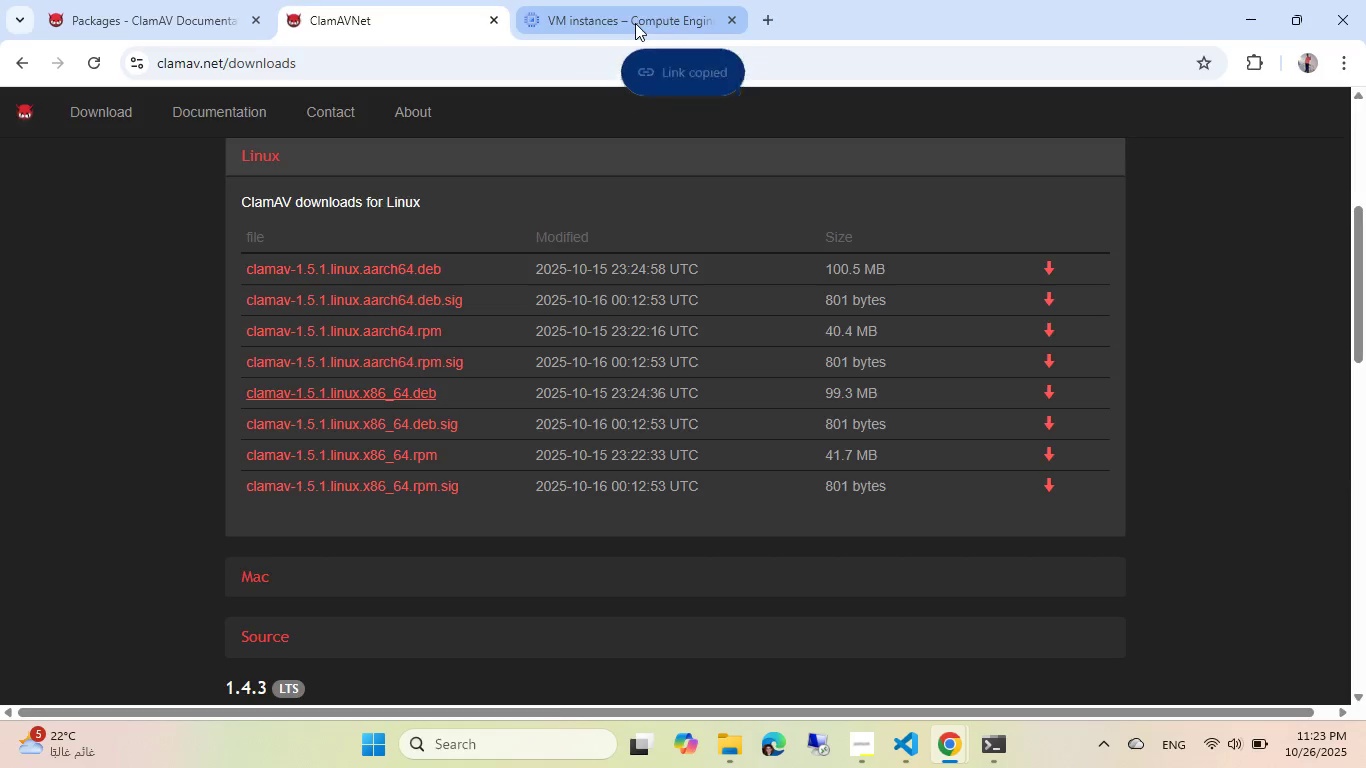 
left_click([635, 23])
 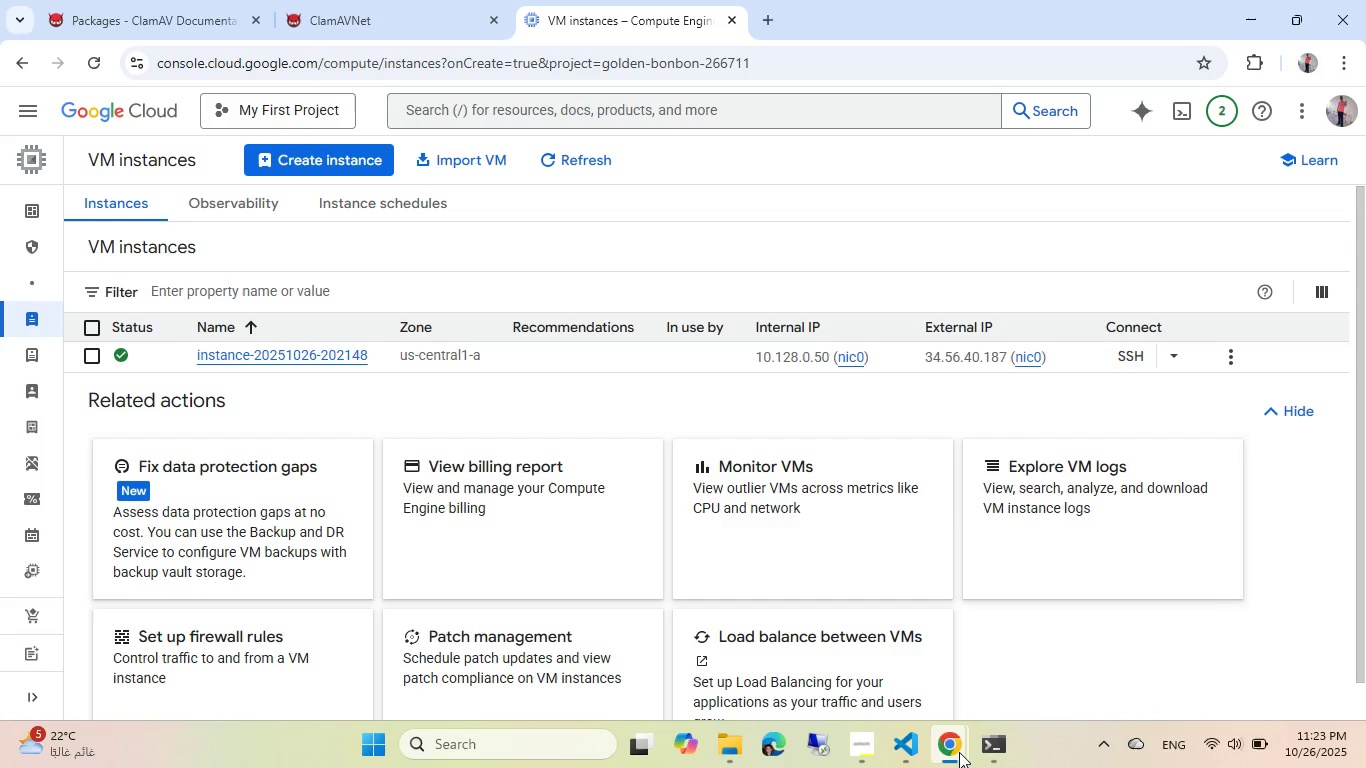 
double_click([1032, 630])
 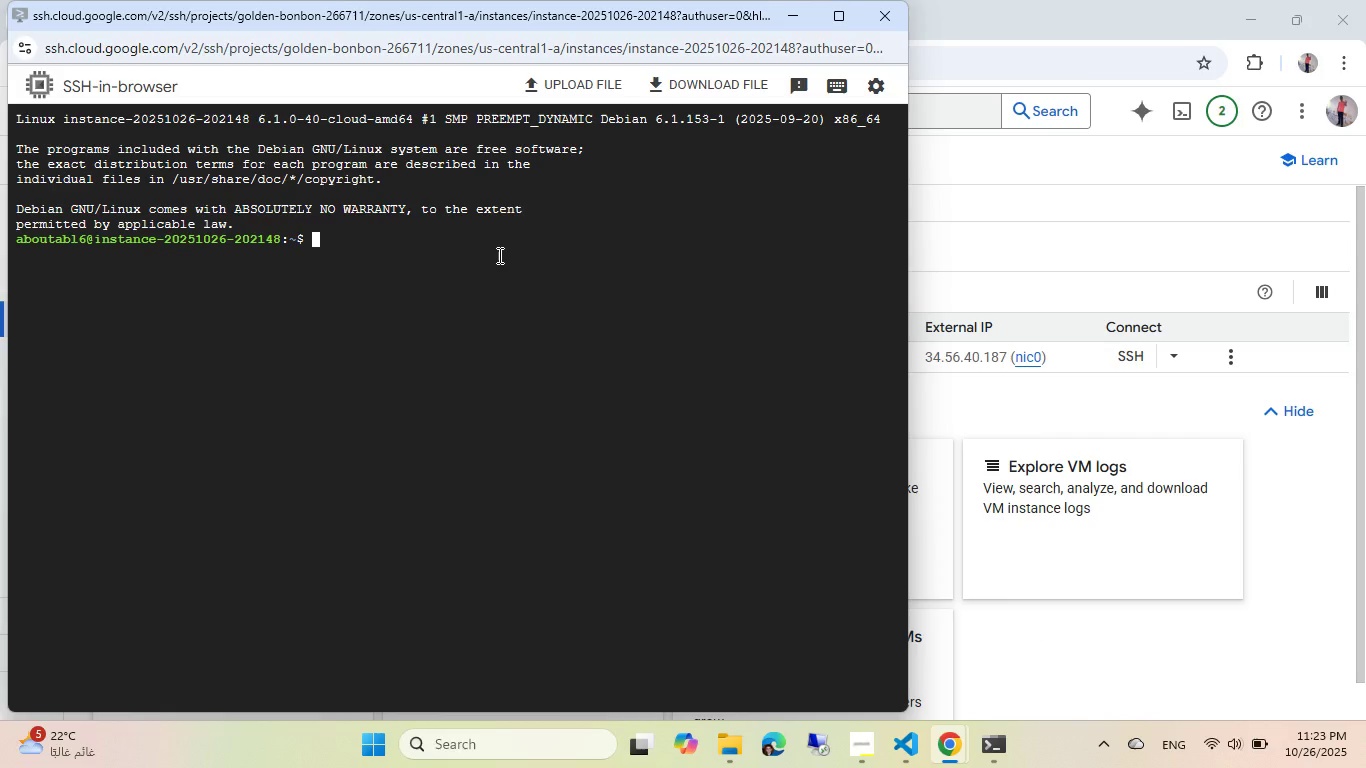 
type(wgt)
key(Backspace)
type(et )
 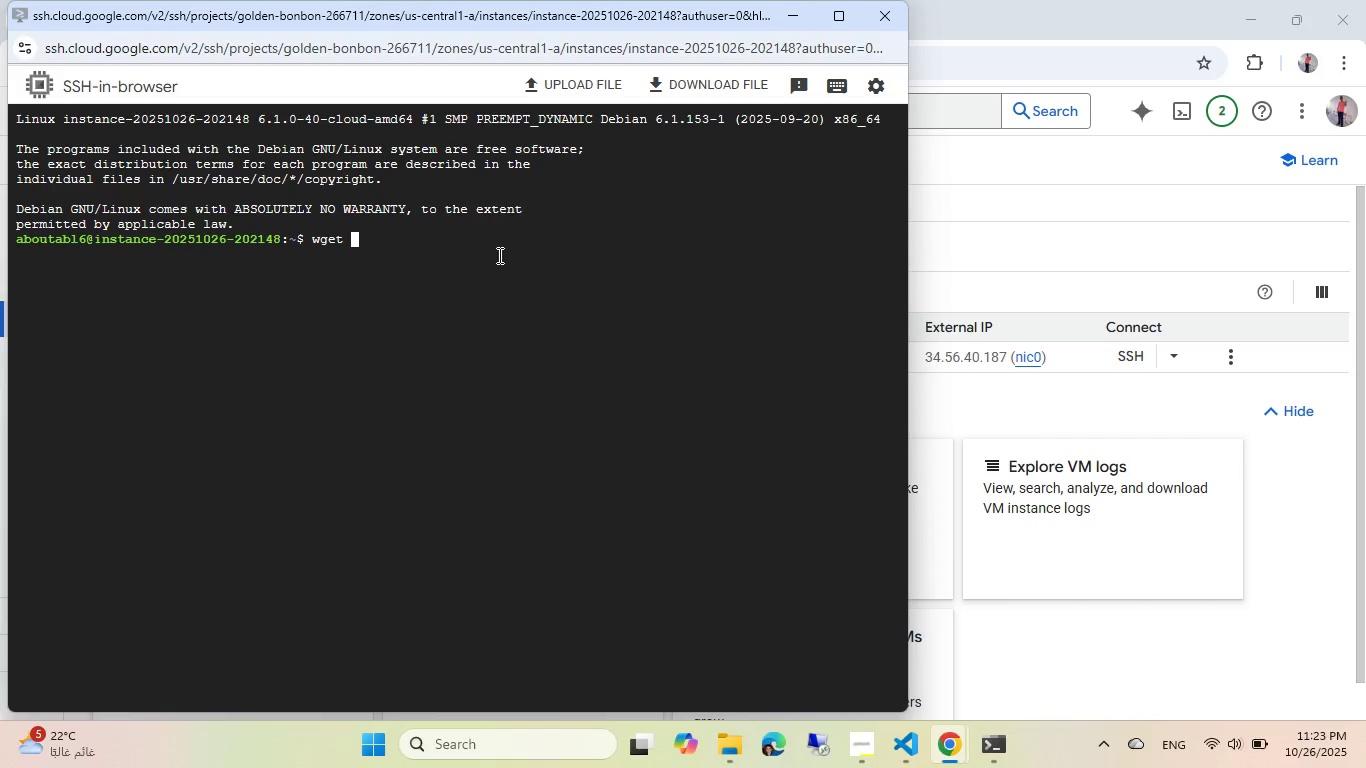 
key(Control+ControlLeft)
 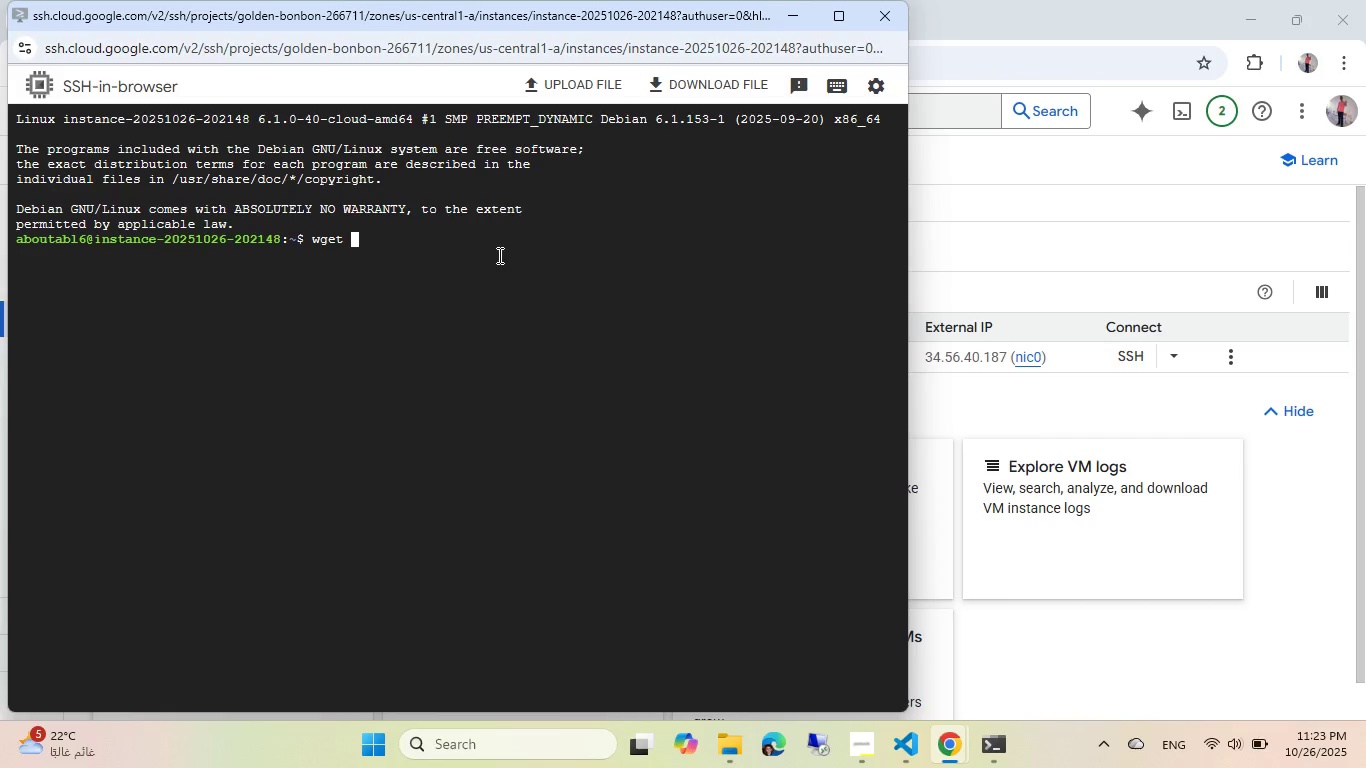 
key(Control+V)
 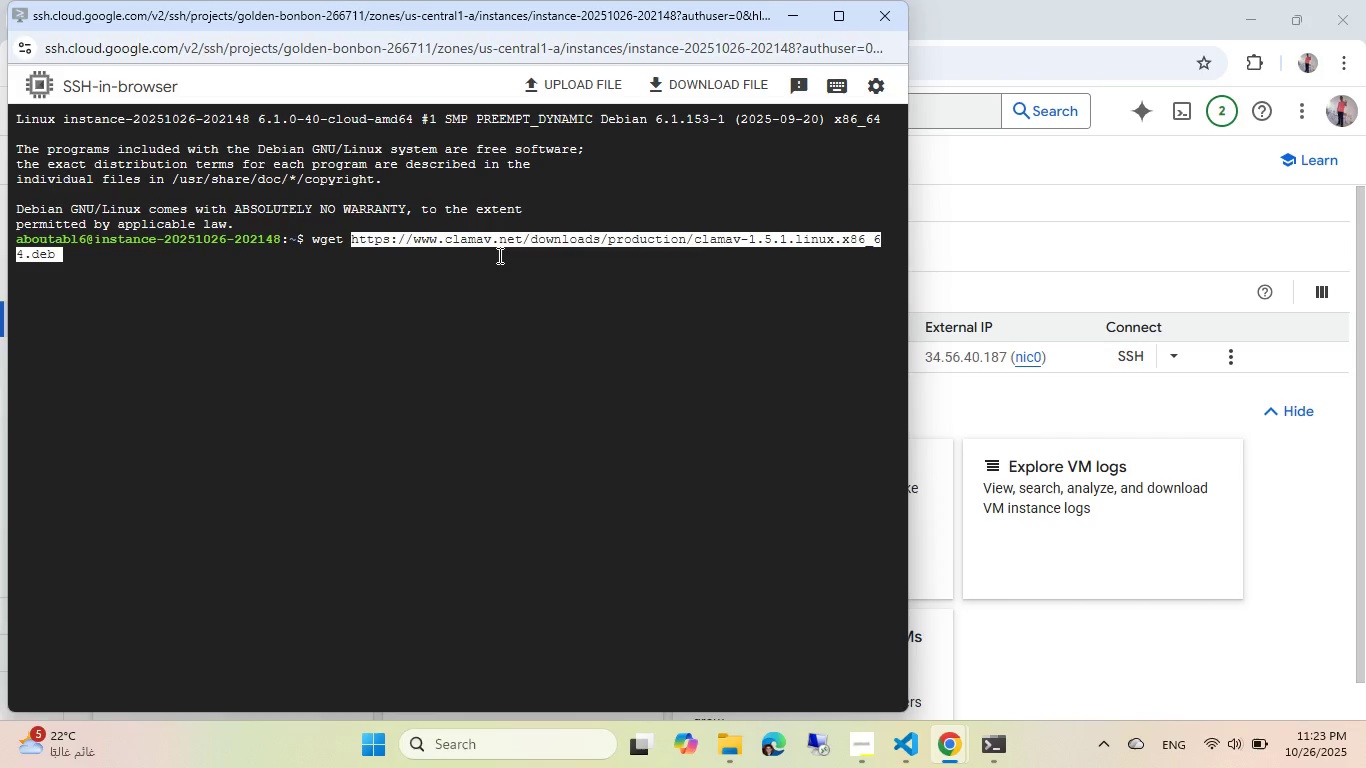 
key(Enter)
 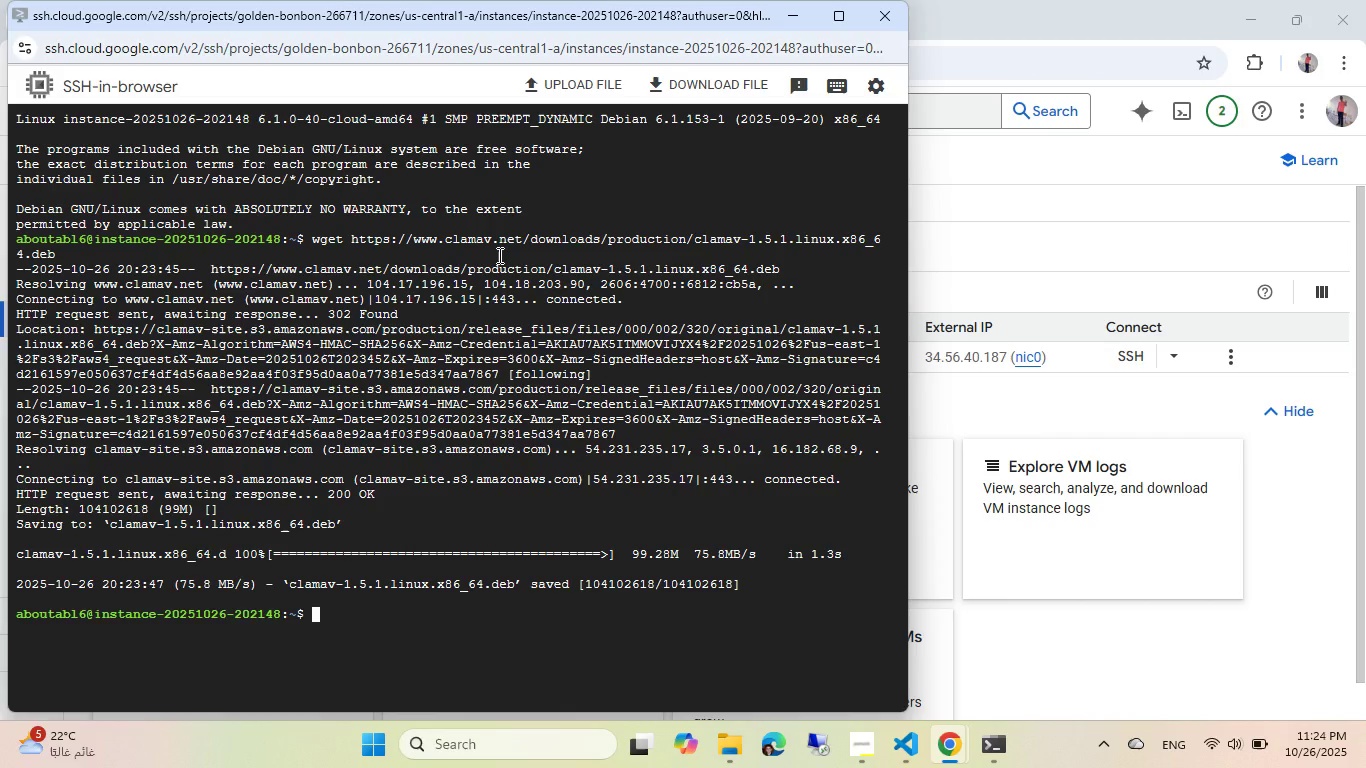 
type(sdo apt pdate)
 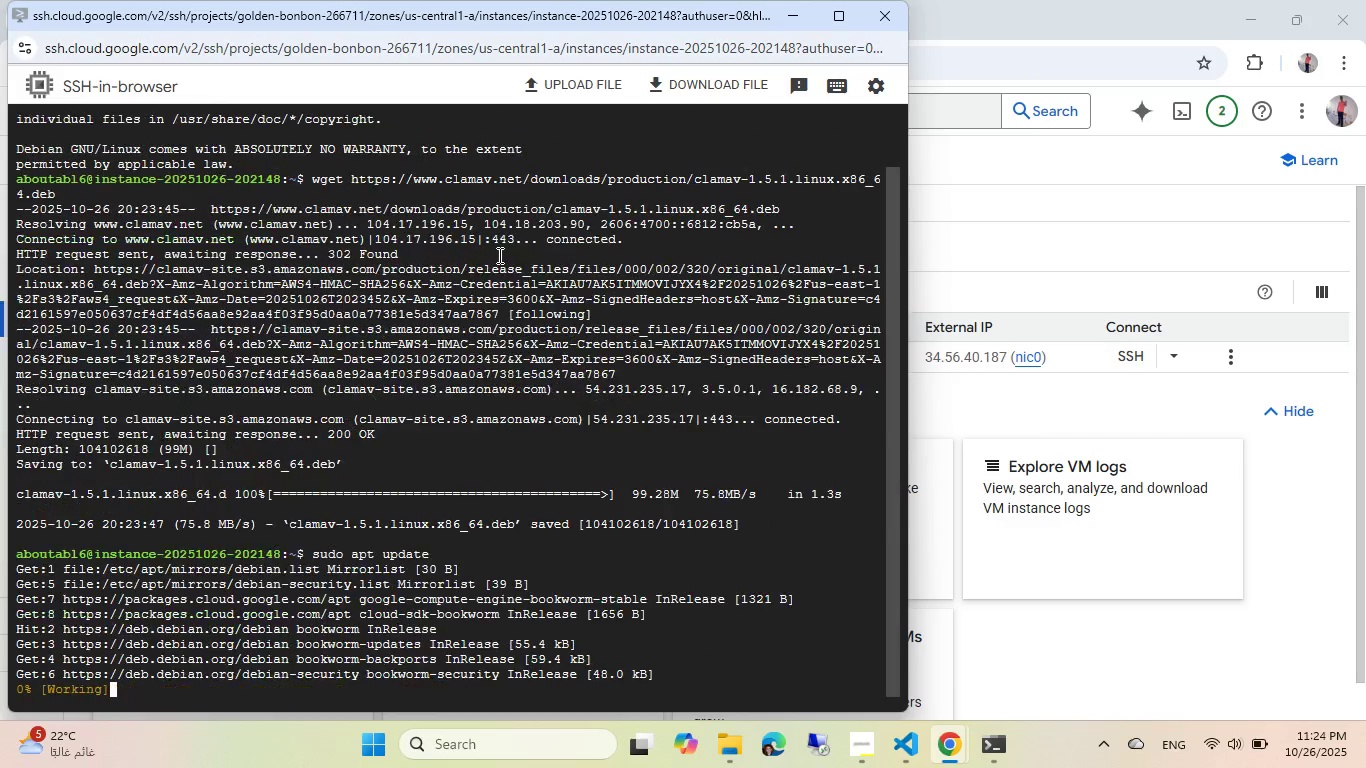 
hold_key(key=U, duration=2.62)
 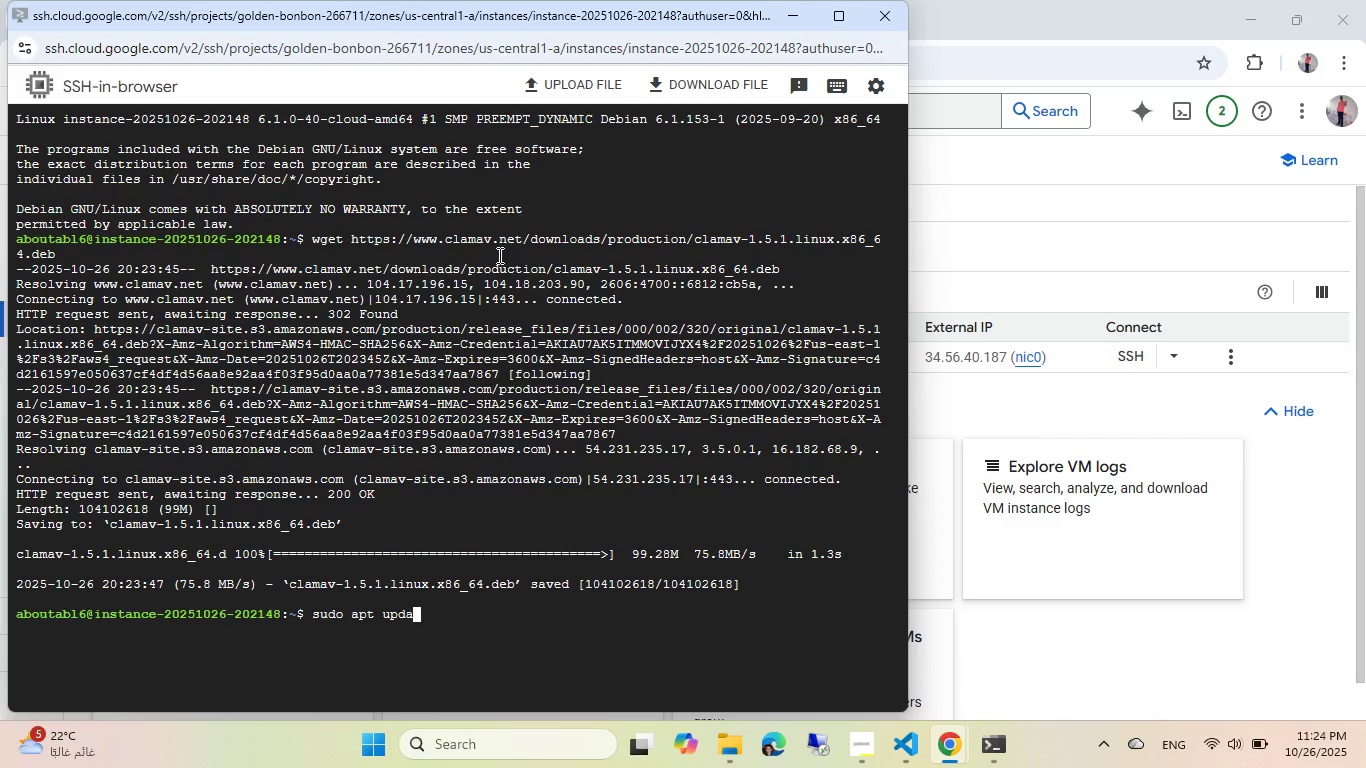 
key(Enter)
 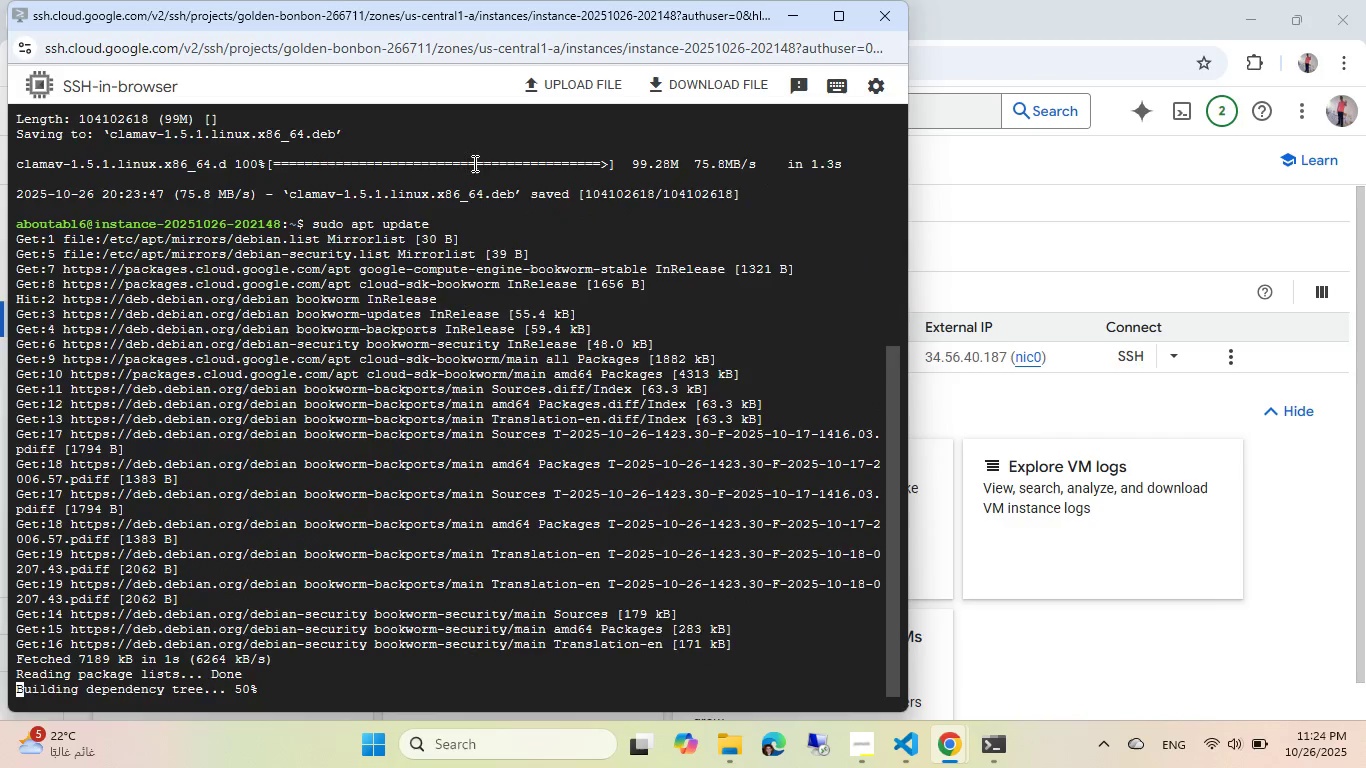 
key(ArrowUp)
 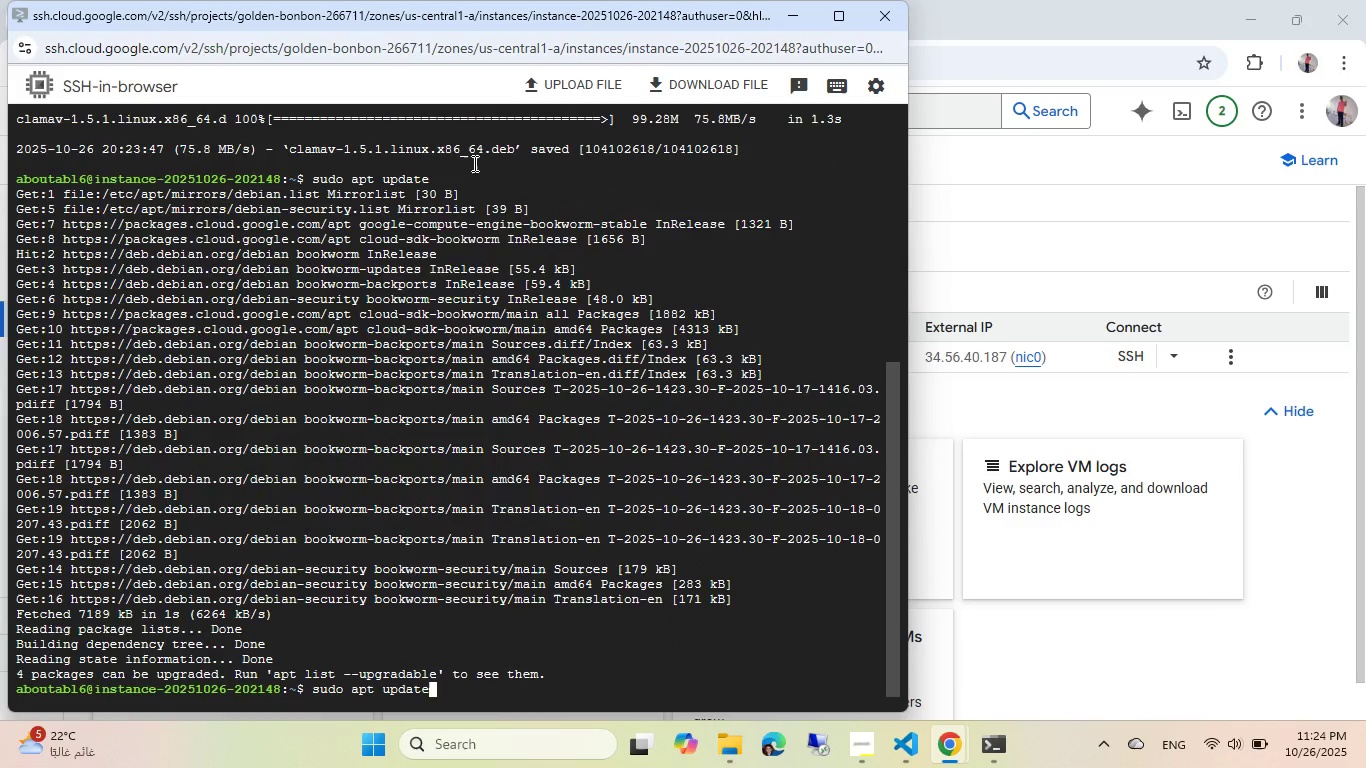 
key(Backspace)
key(Backspace)
key(Backspace)
key(Backspace)
key(Backspace)
key(Backspace)
key(Backspace)
type( install ./)
key(Tab)
type(cla)
key(Tab)
 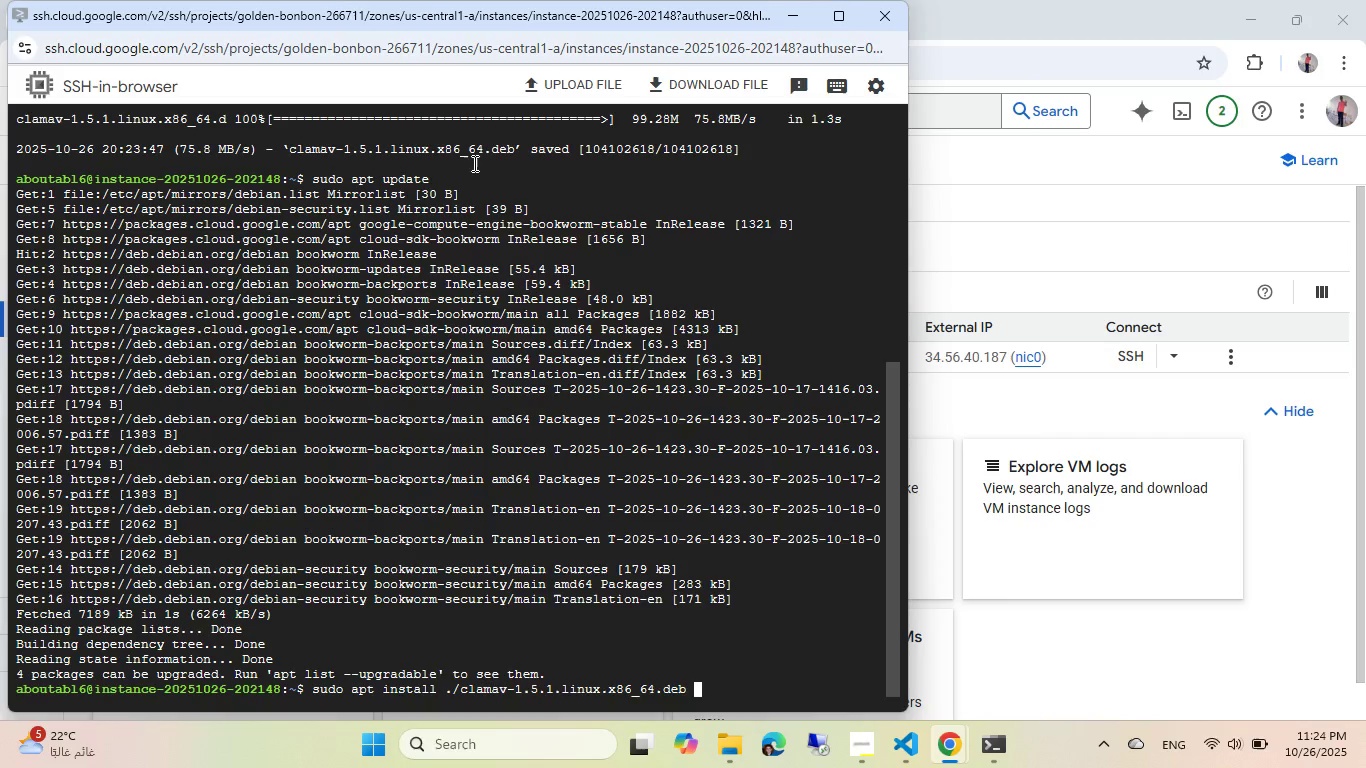 
key(Enter)
 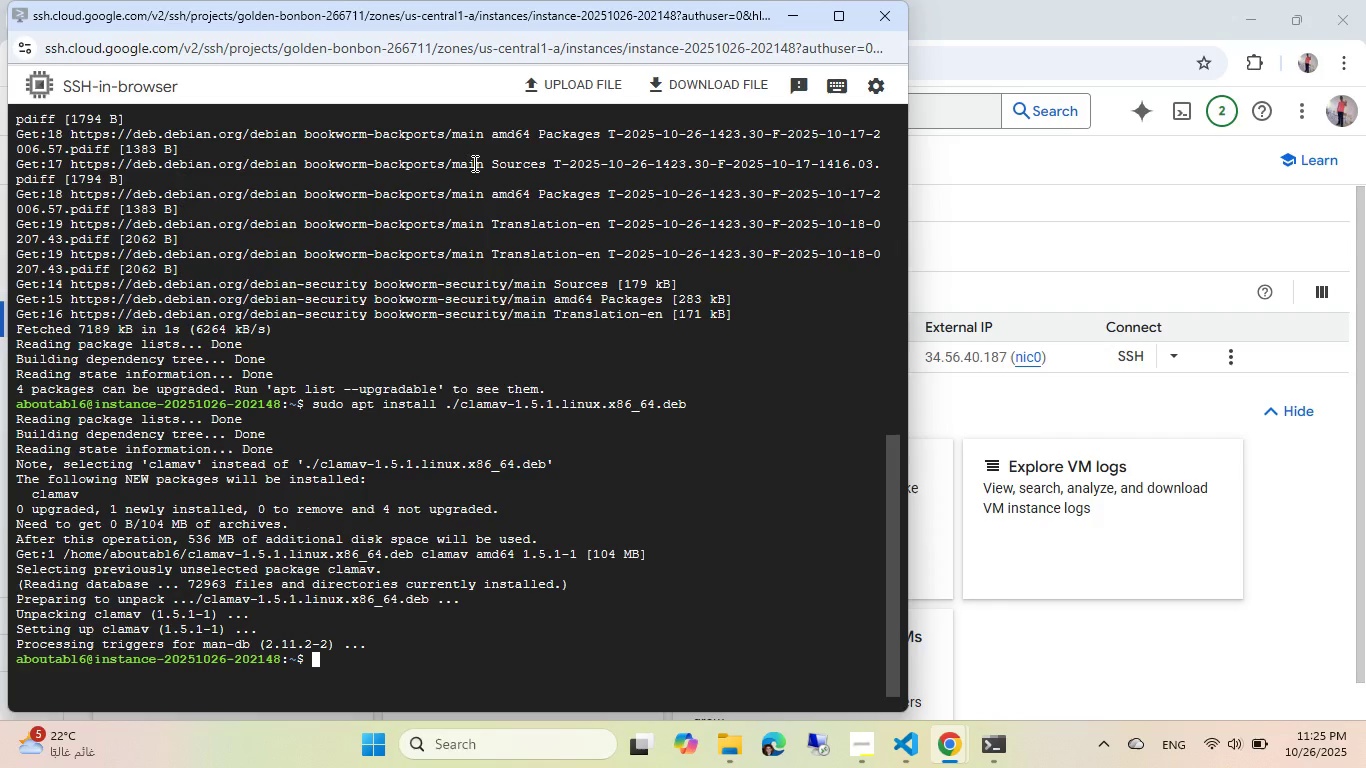 
wait(66.63)
 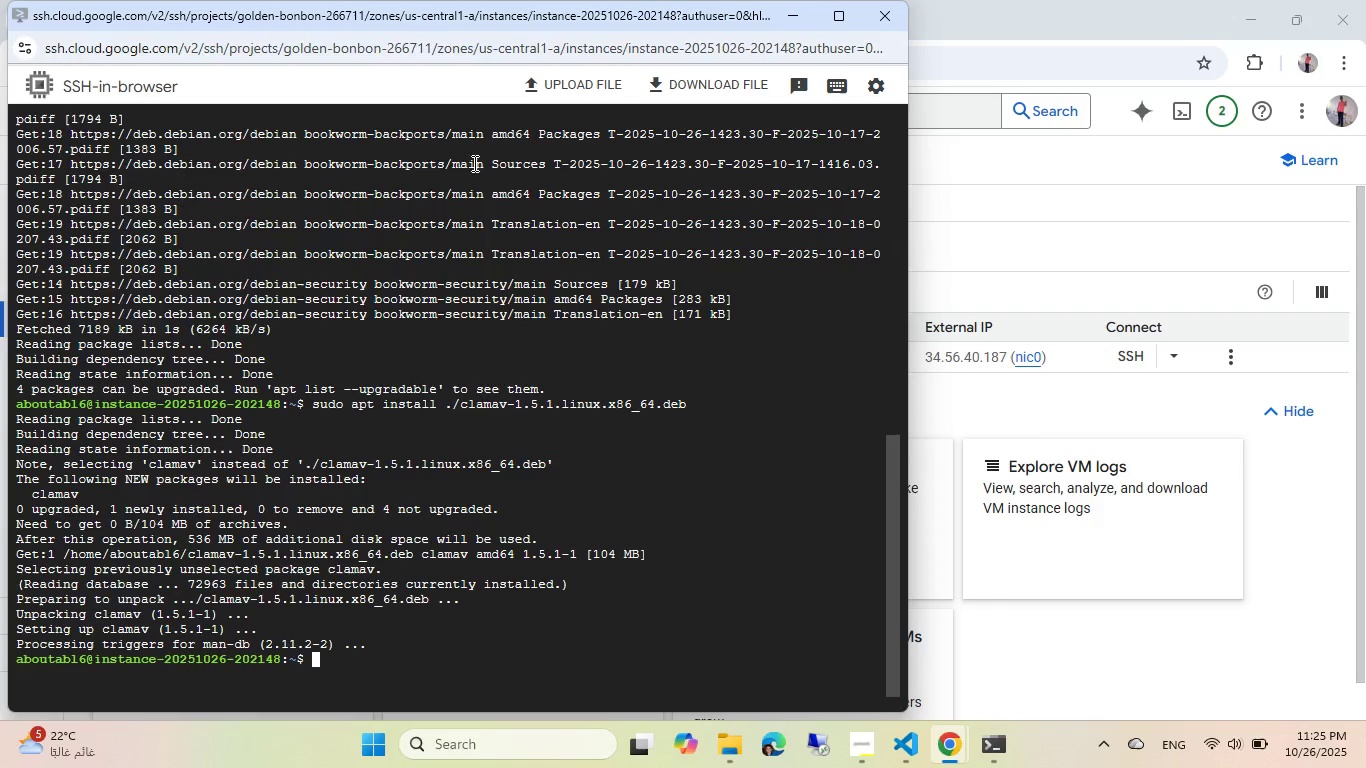 
type(ps aux | grep clam)
 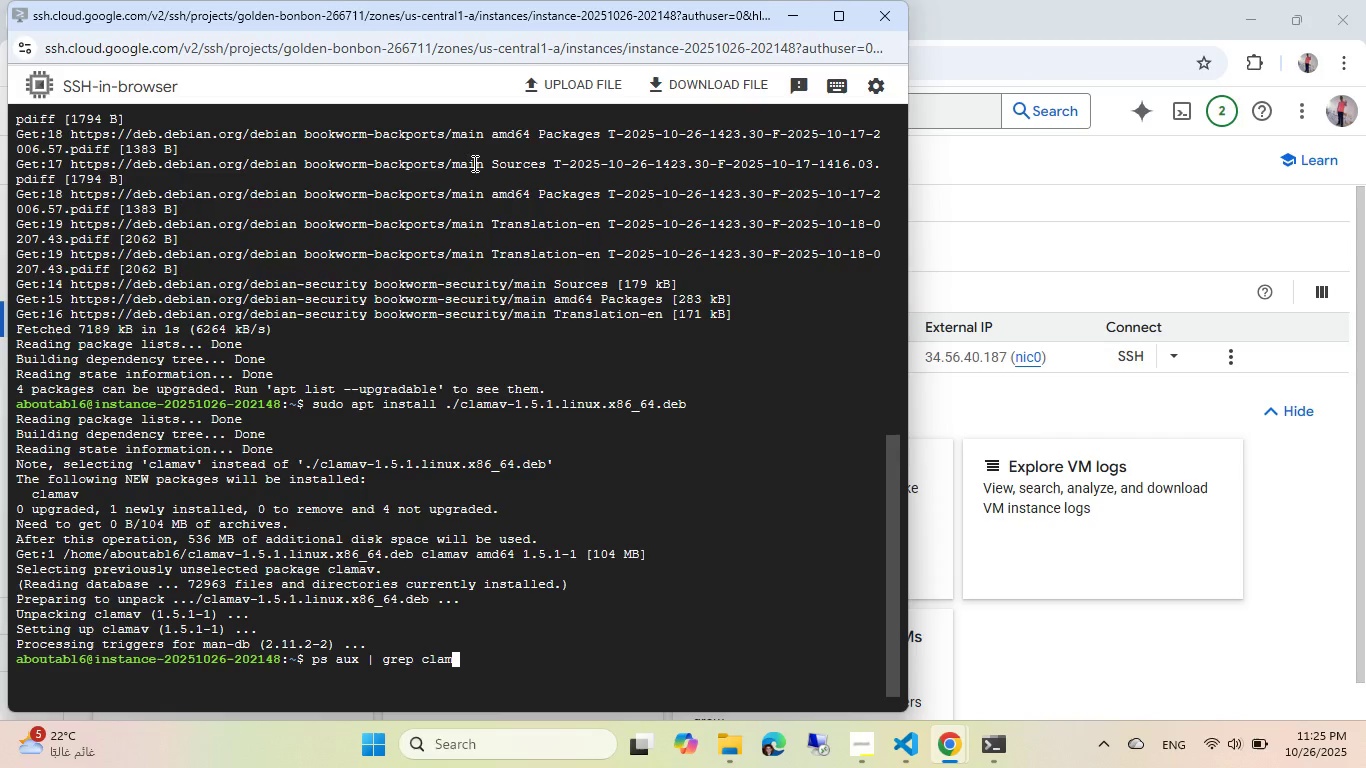 
key(Enter)
 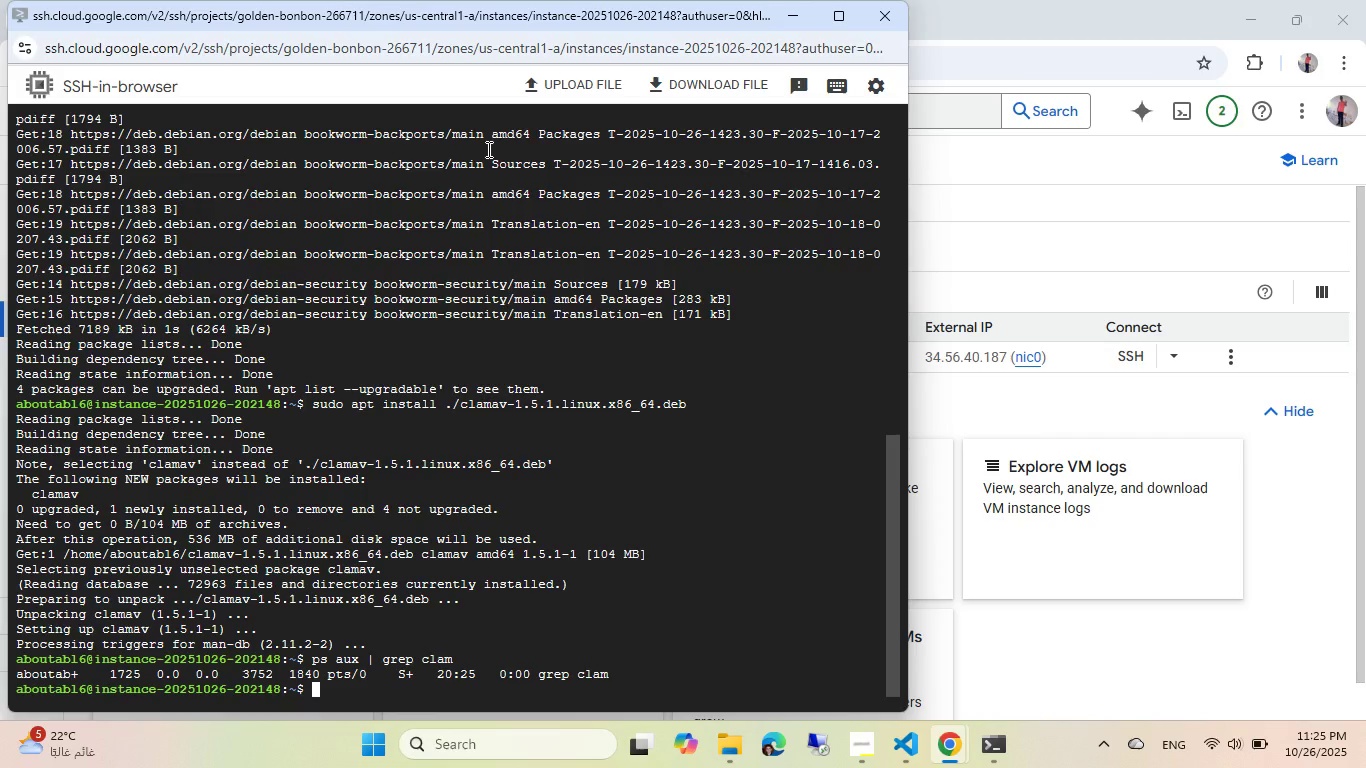 
left_click([908, 55])
 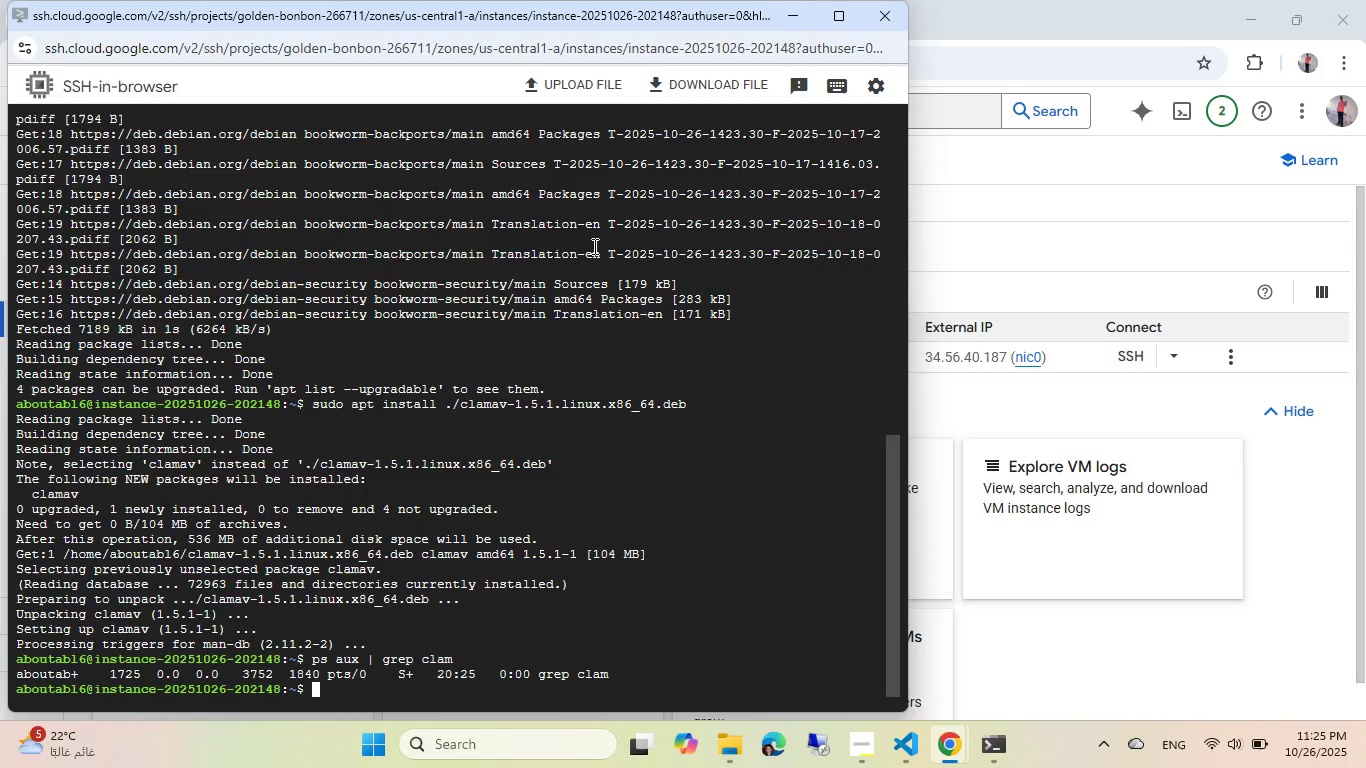 
left_click([533, 284])
 